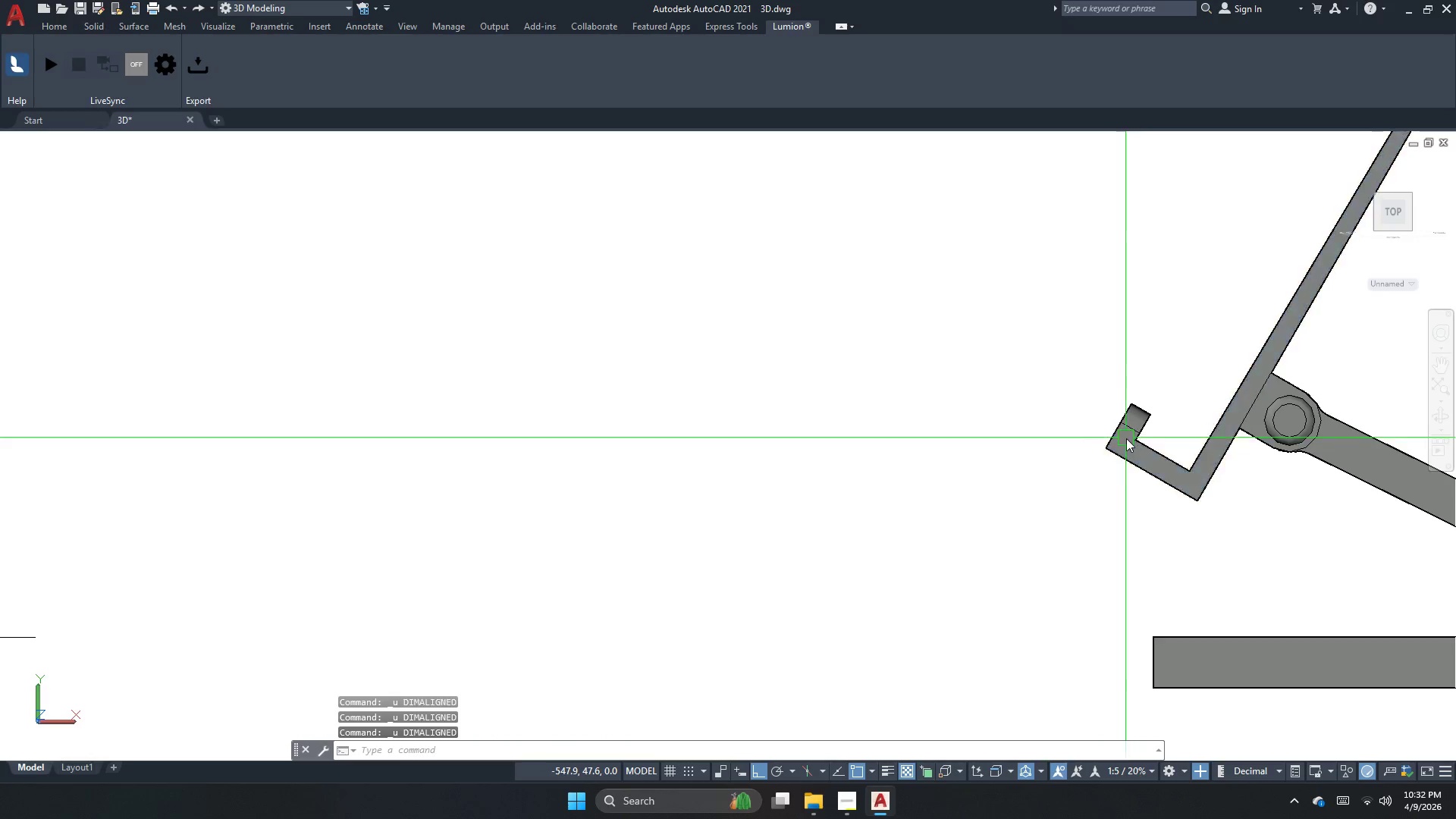 
key(Control+Z)
 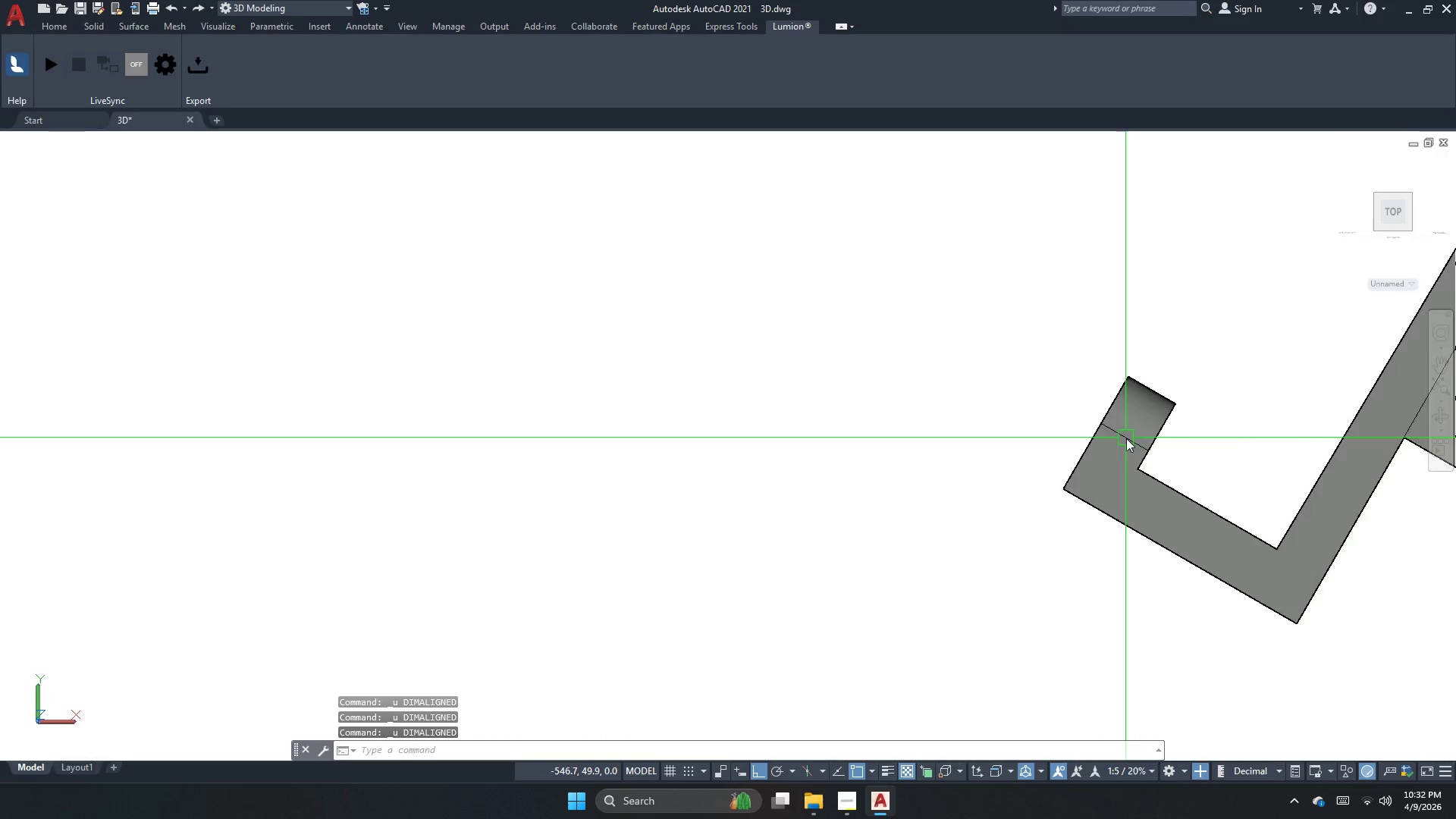 
key(Control+Z)
 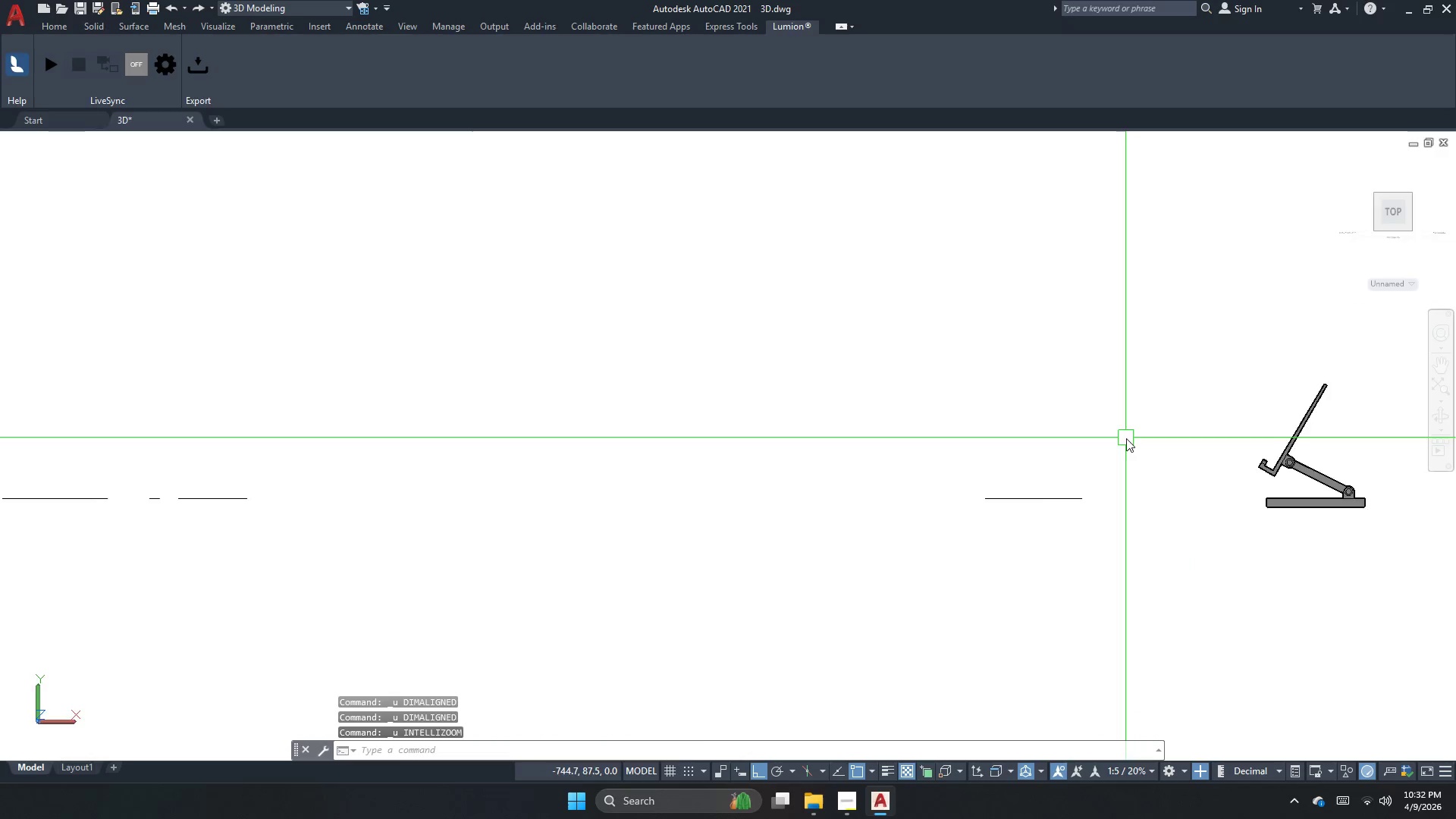 
key(Control+Z)
 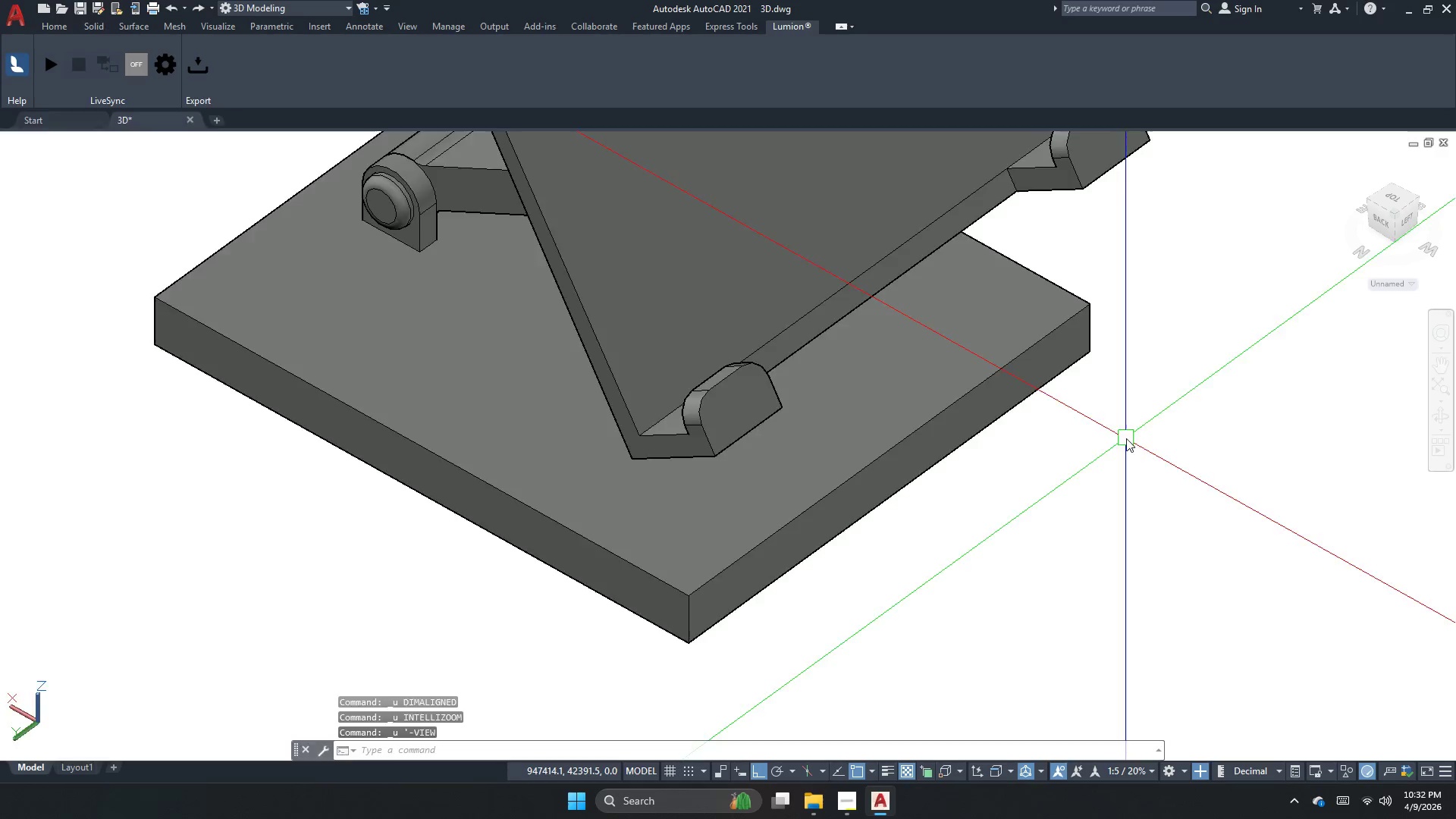 
key(Control+Z)
 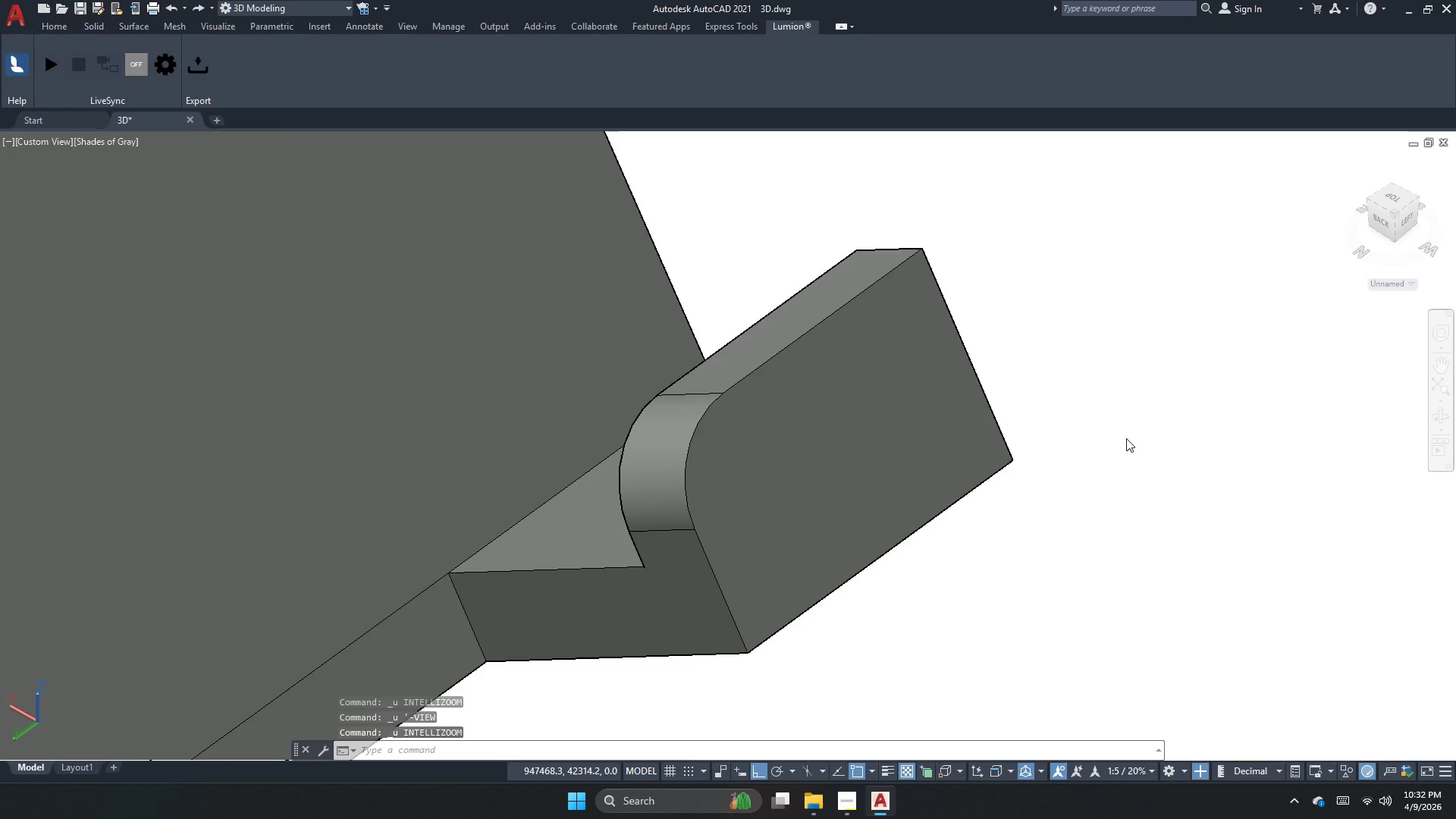 
key(Control+Z)
 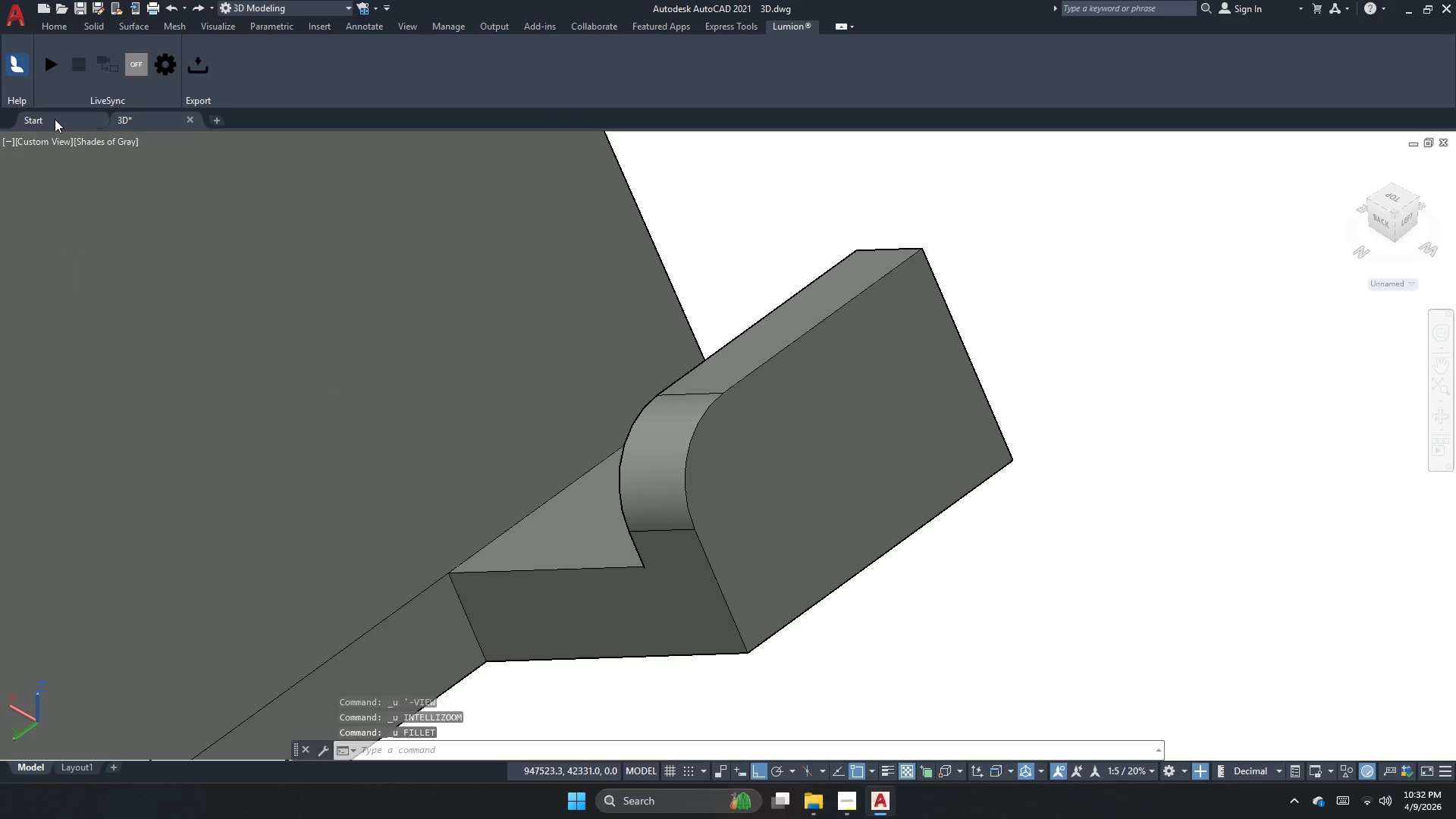 
left_click([46, 142])
 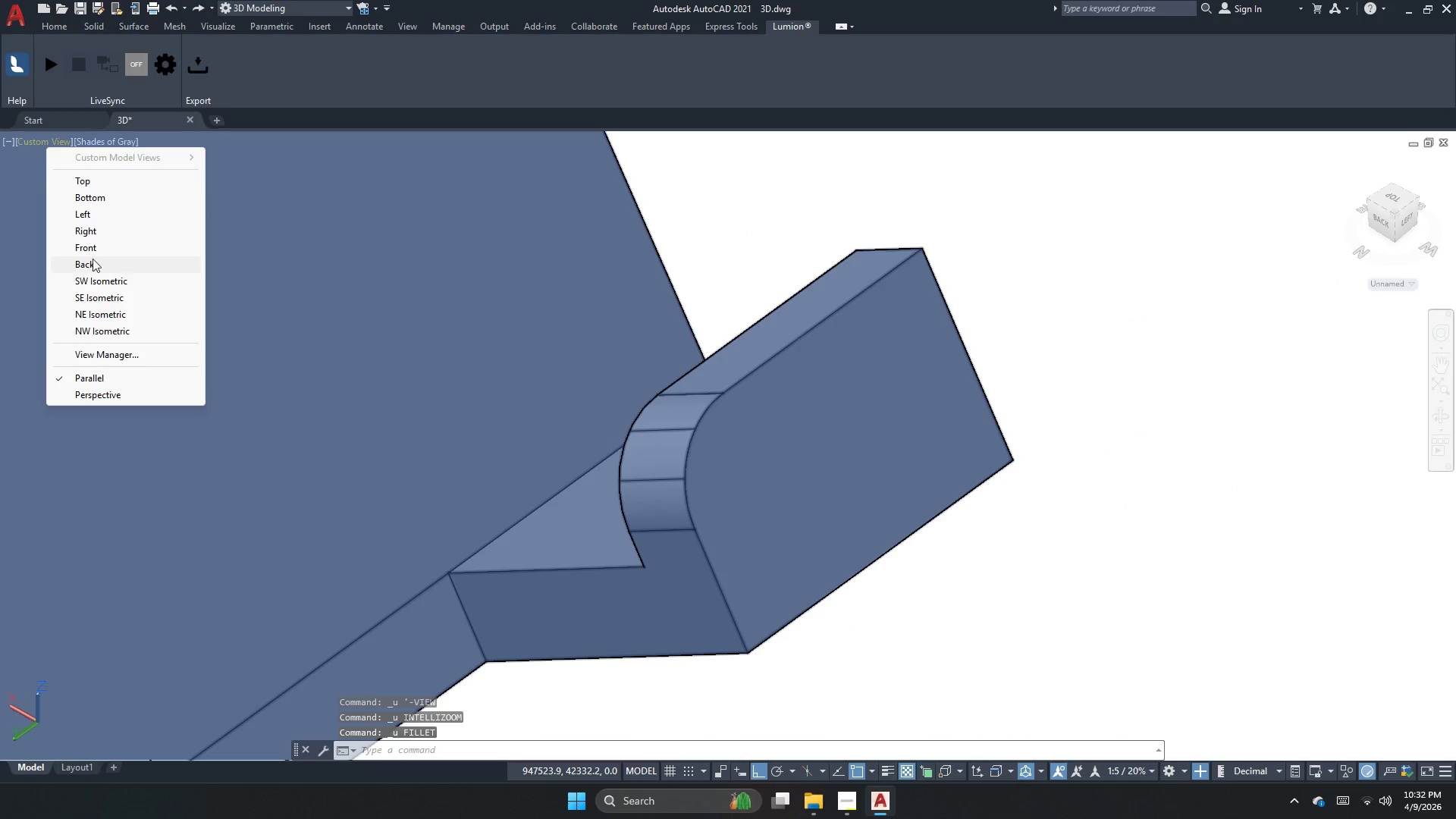 
left_click([99, 249])
 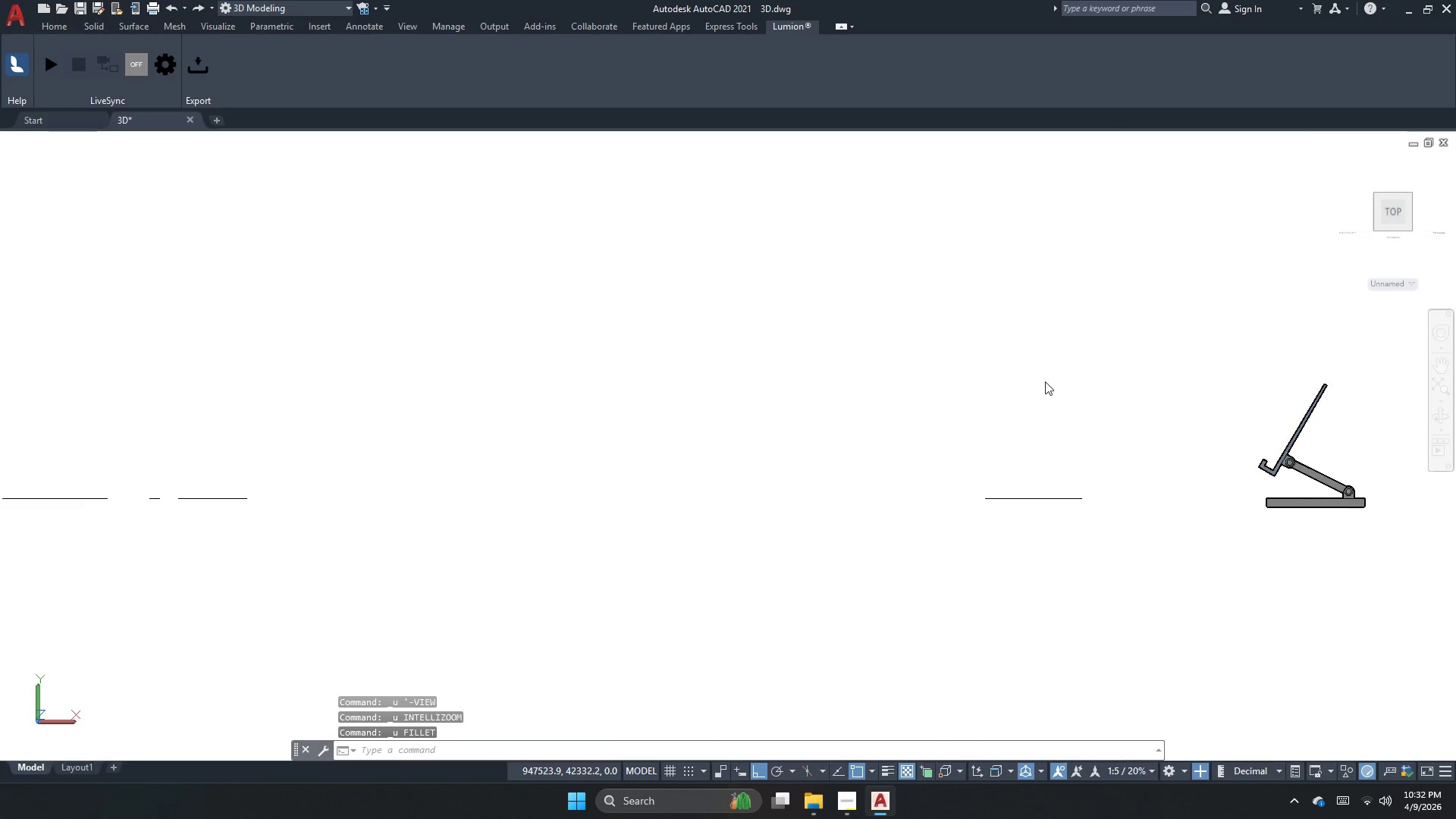 
scroll: coordinate [1249, 456], scroll_direction: up, amount: 2.0
 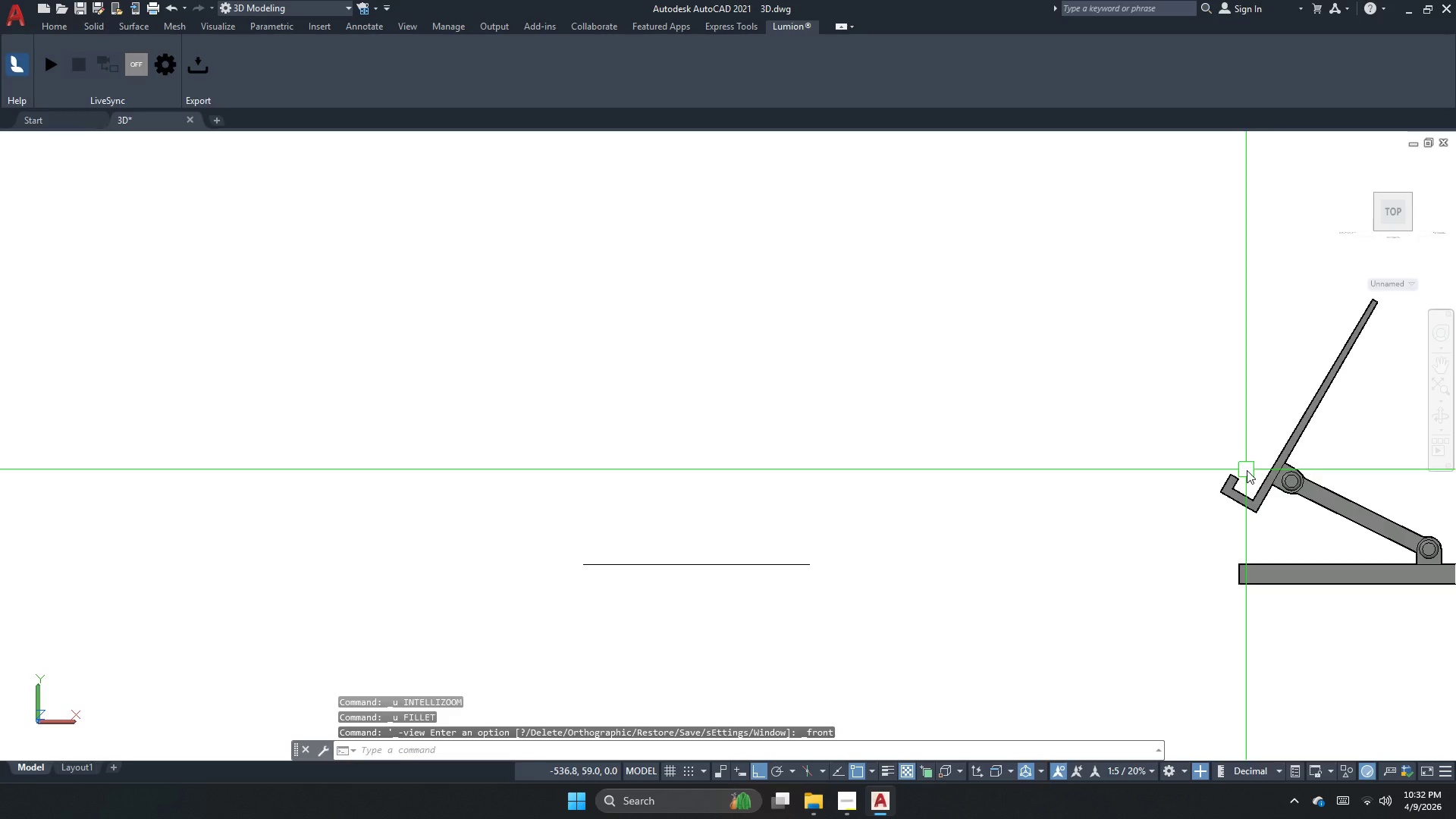 
key(Escape)
 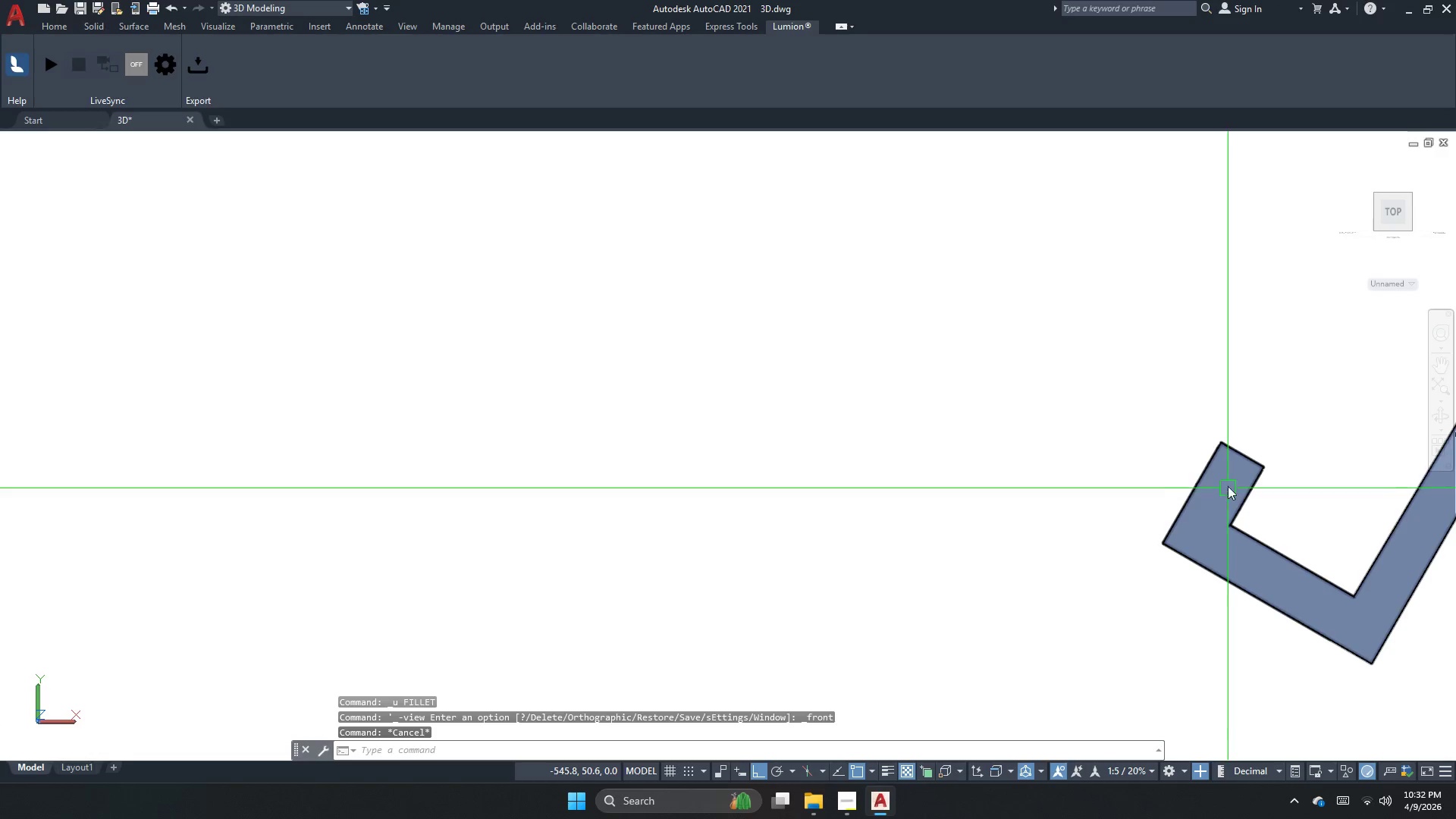 
scroll: coordinate [1236, 486], scroll_direction: up, amount: 7.0
 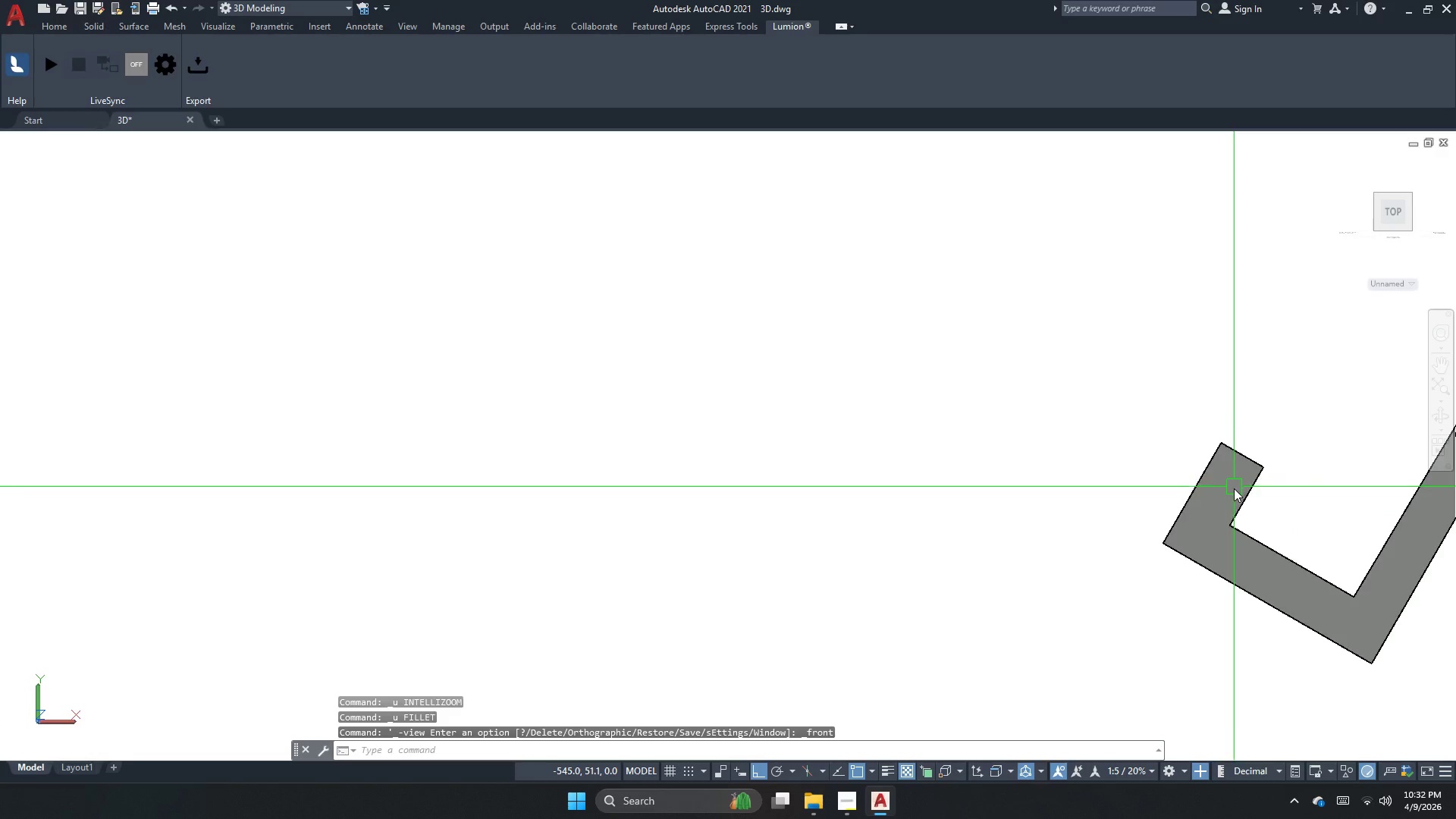 
type(a)
key(Escape)
type(dal)
 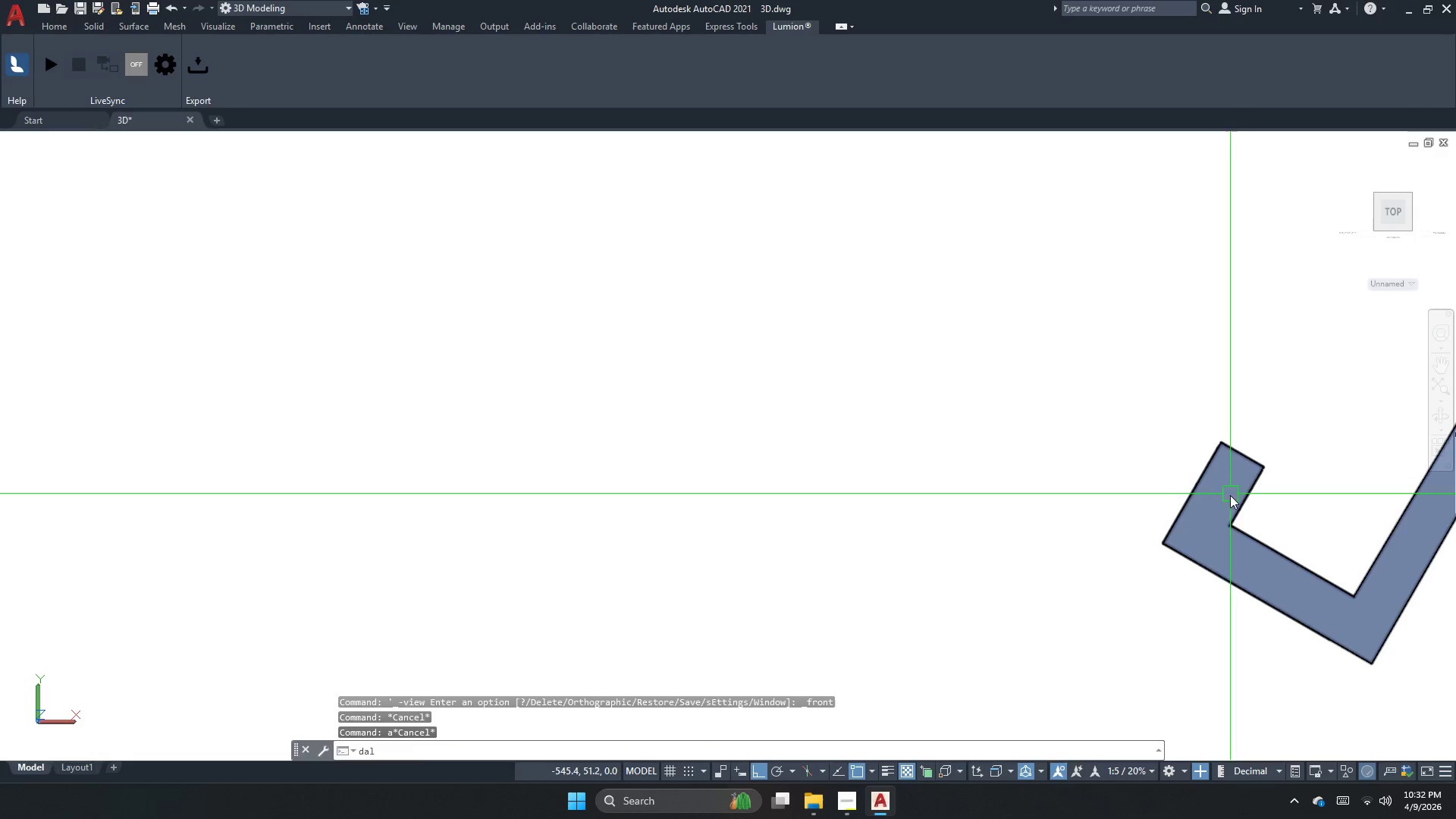 
key(Space)
 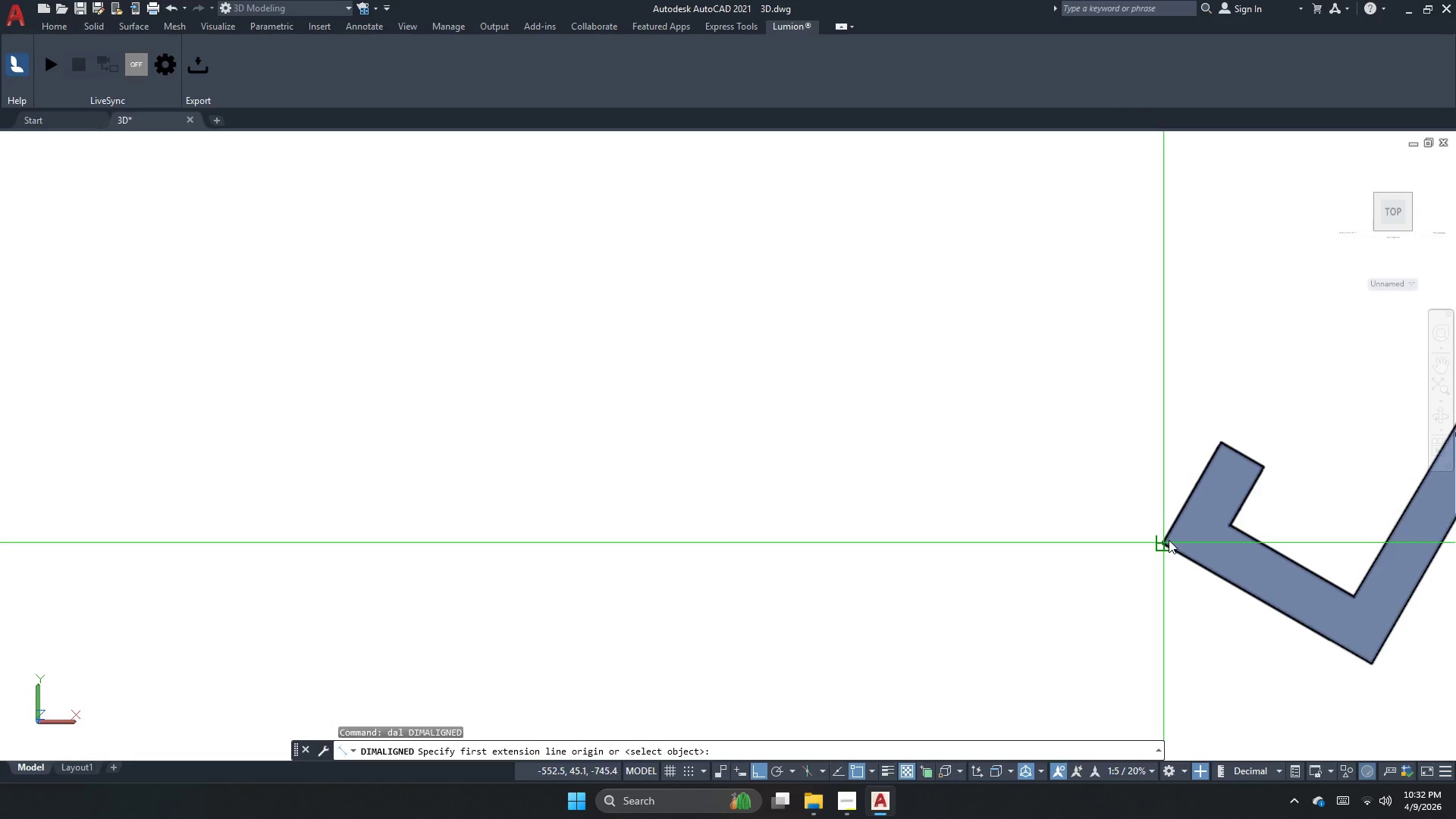 
left_click([1166, 542])
 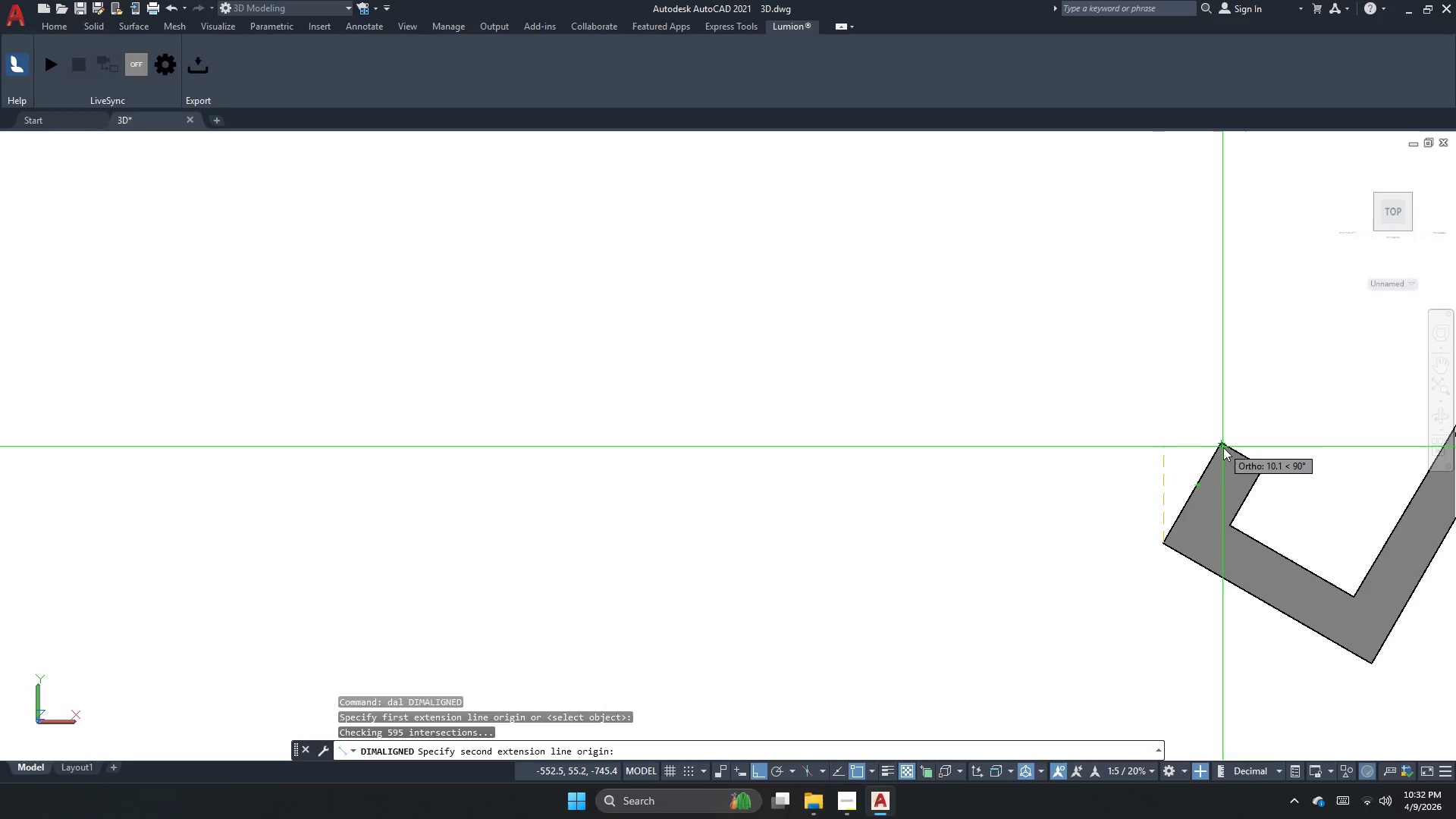 
scroll: coordinate [1224, 450], scroll_direction: down, amount: 2.0
 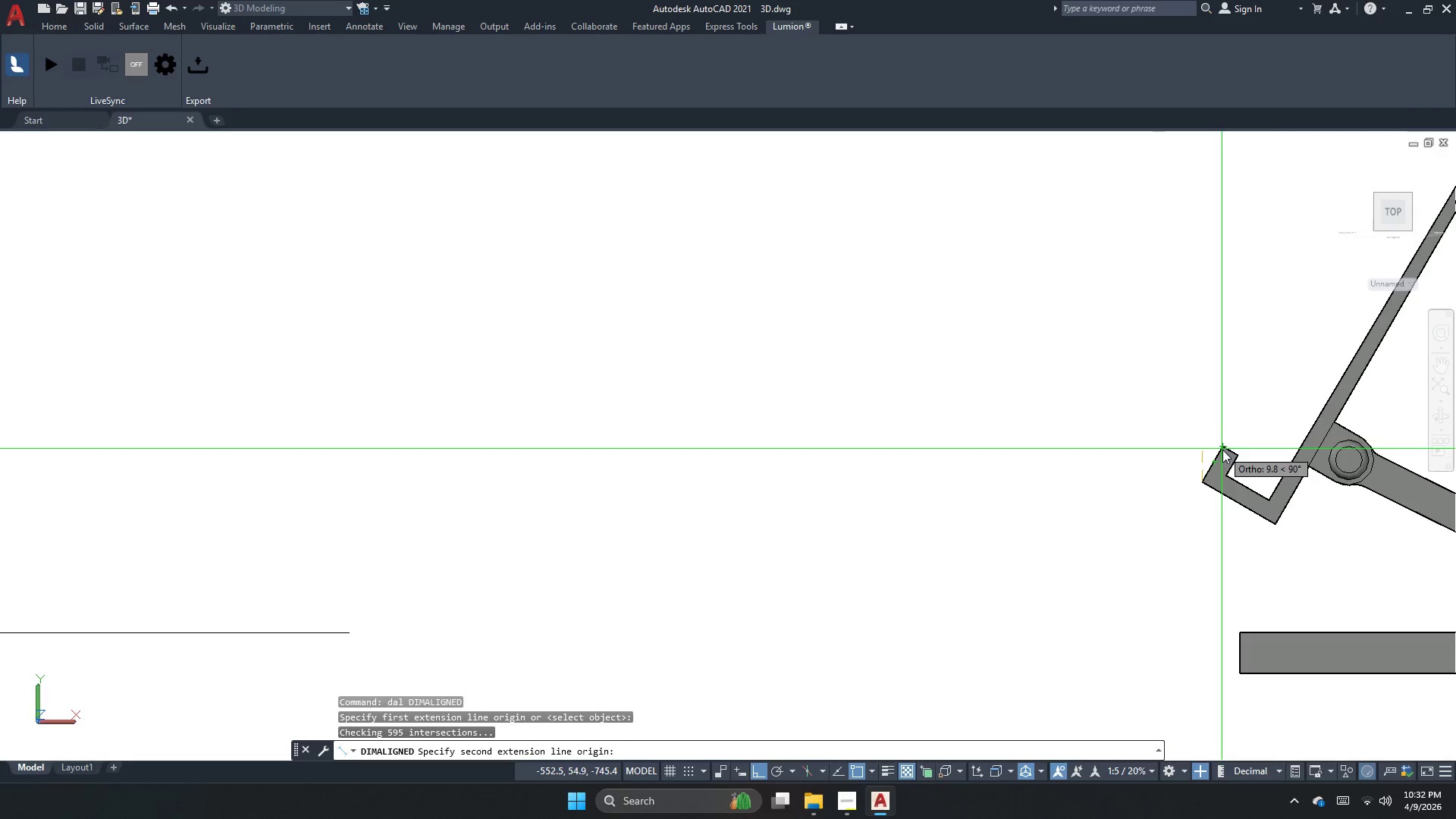 
scroll: coordinate [1214, 447], scroll_direction: up, amount: 11.0
 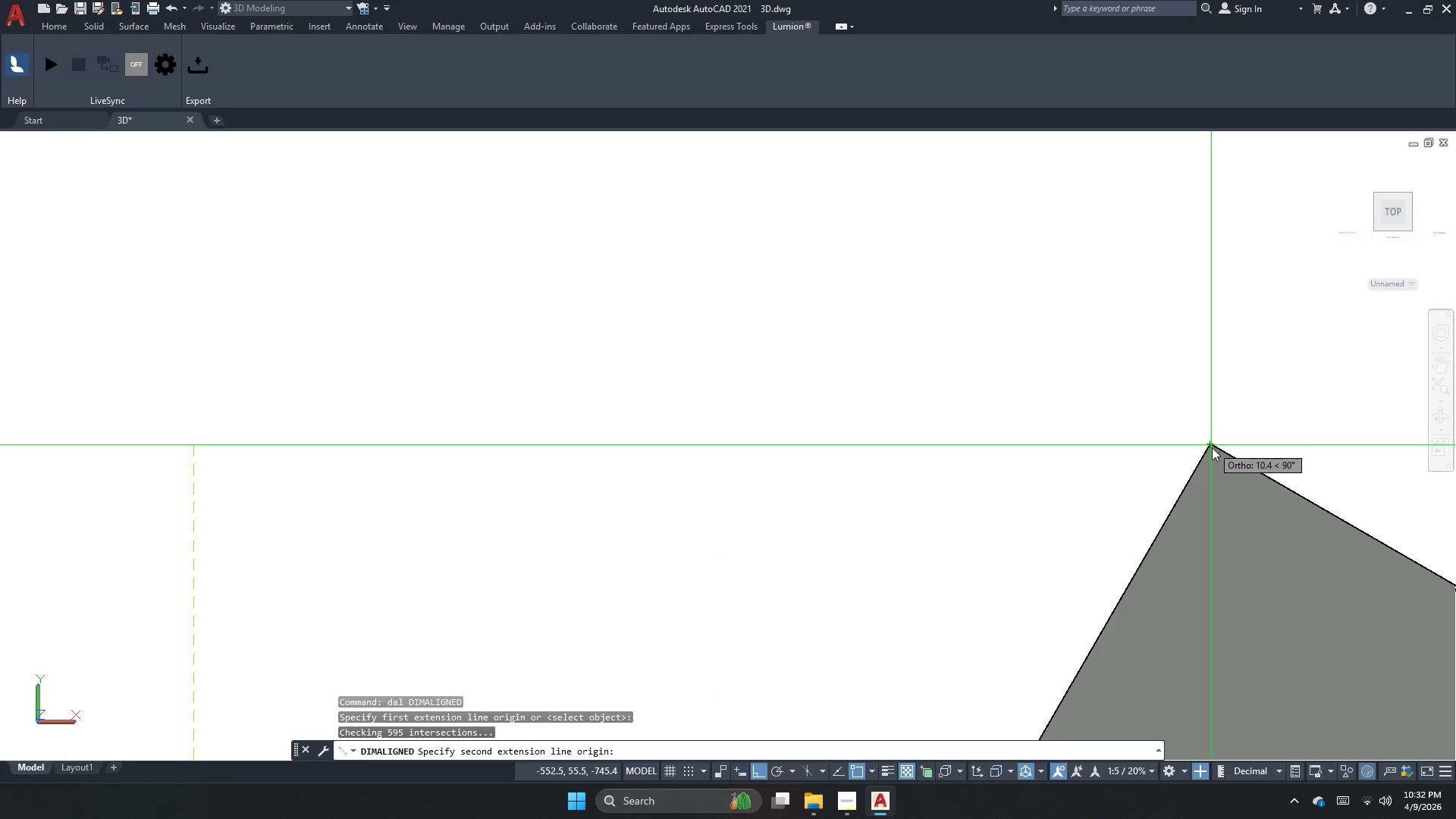 
left_click([1212, 447])
 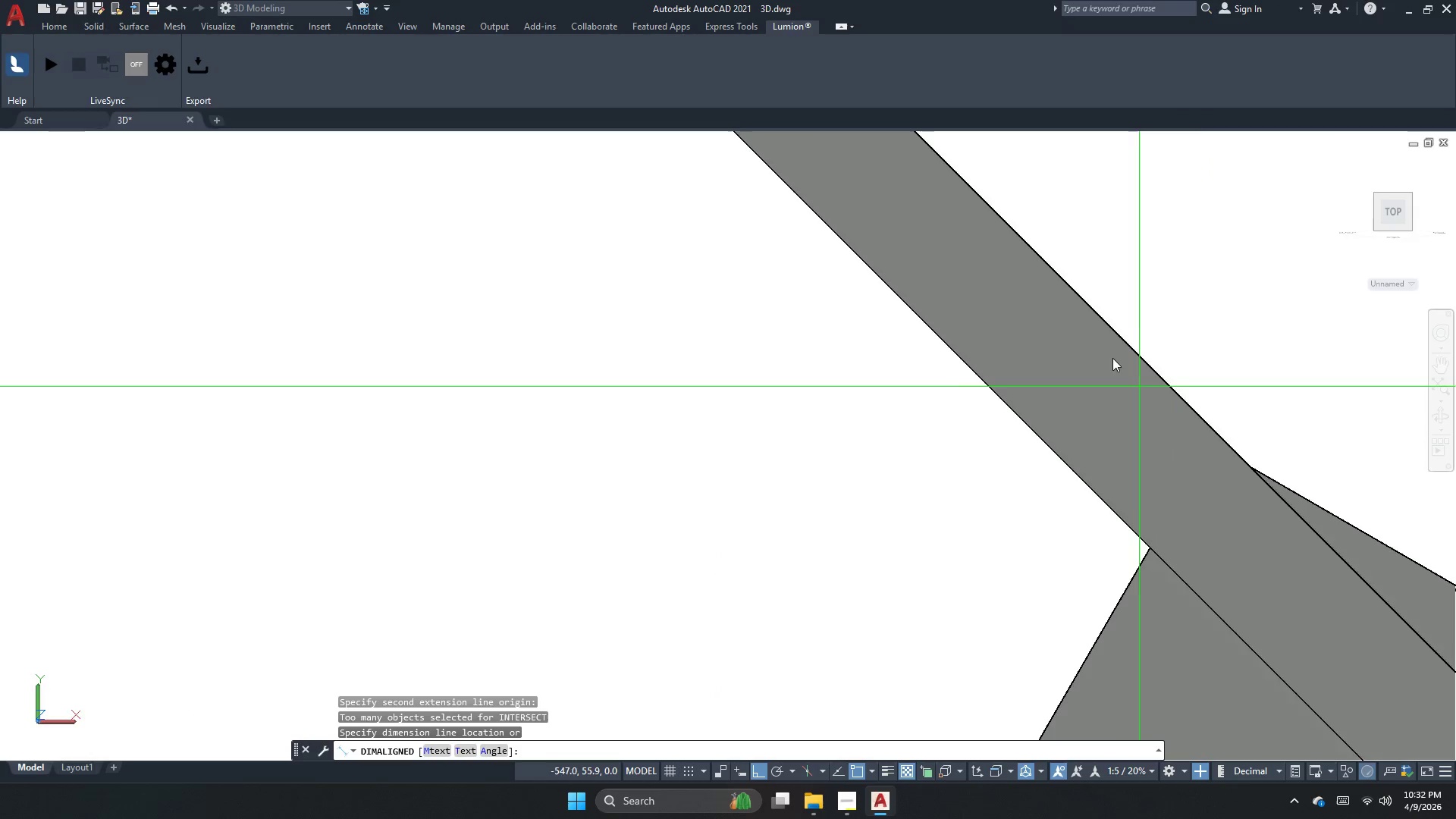 
scroll: coordinate [940, 351], scroll_direction: down, amount: 6.0
 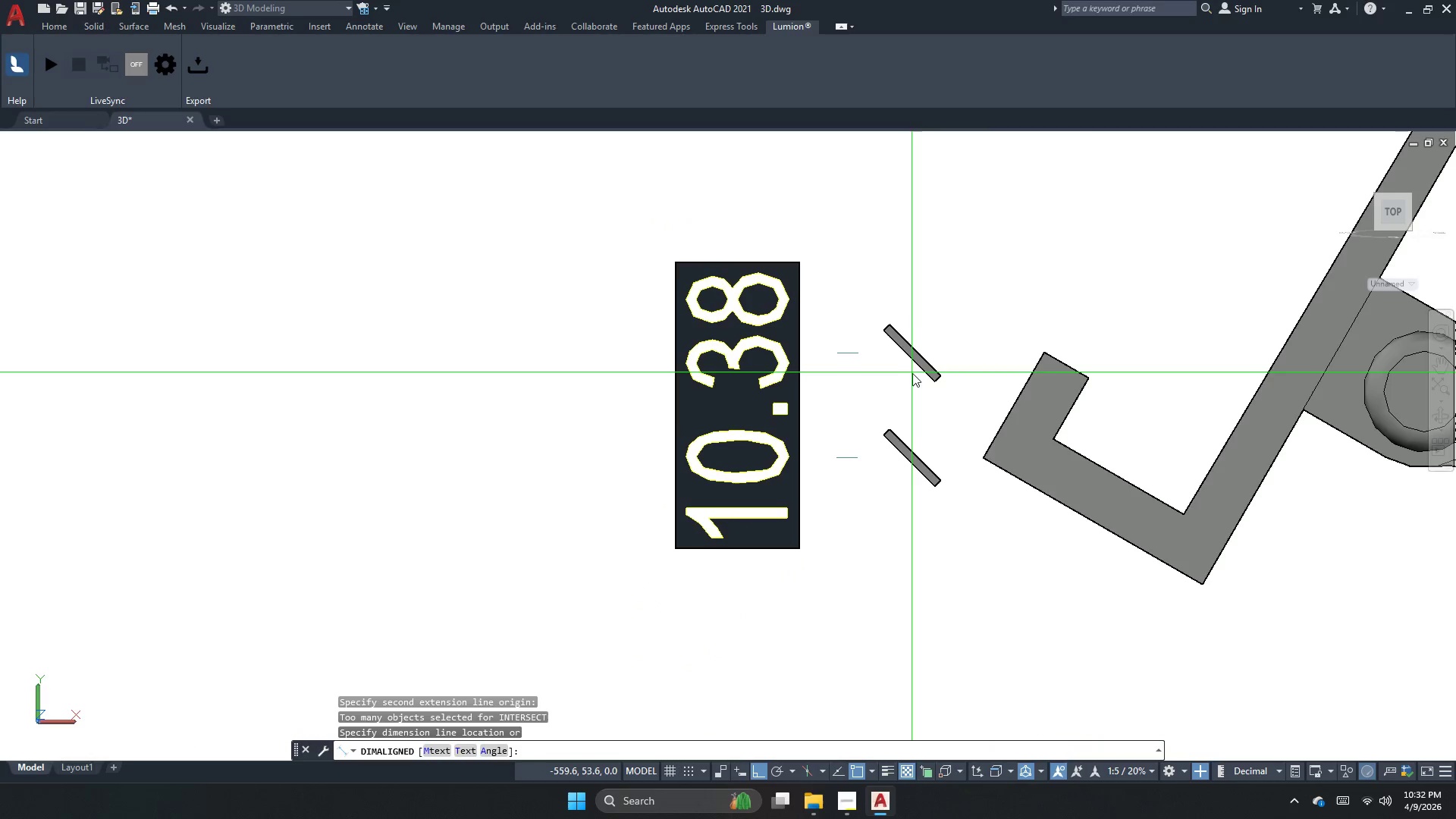 
key(Escape)
 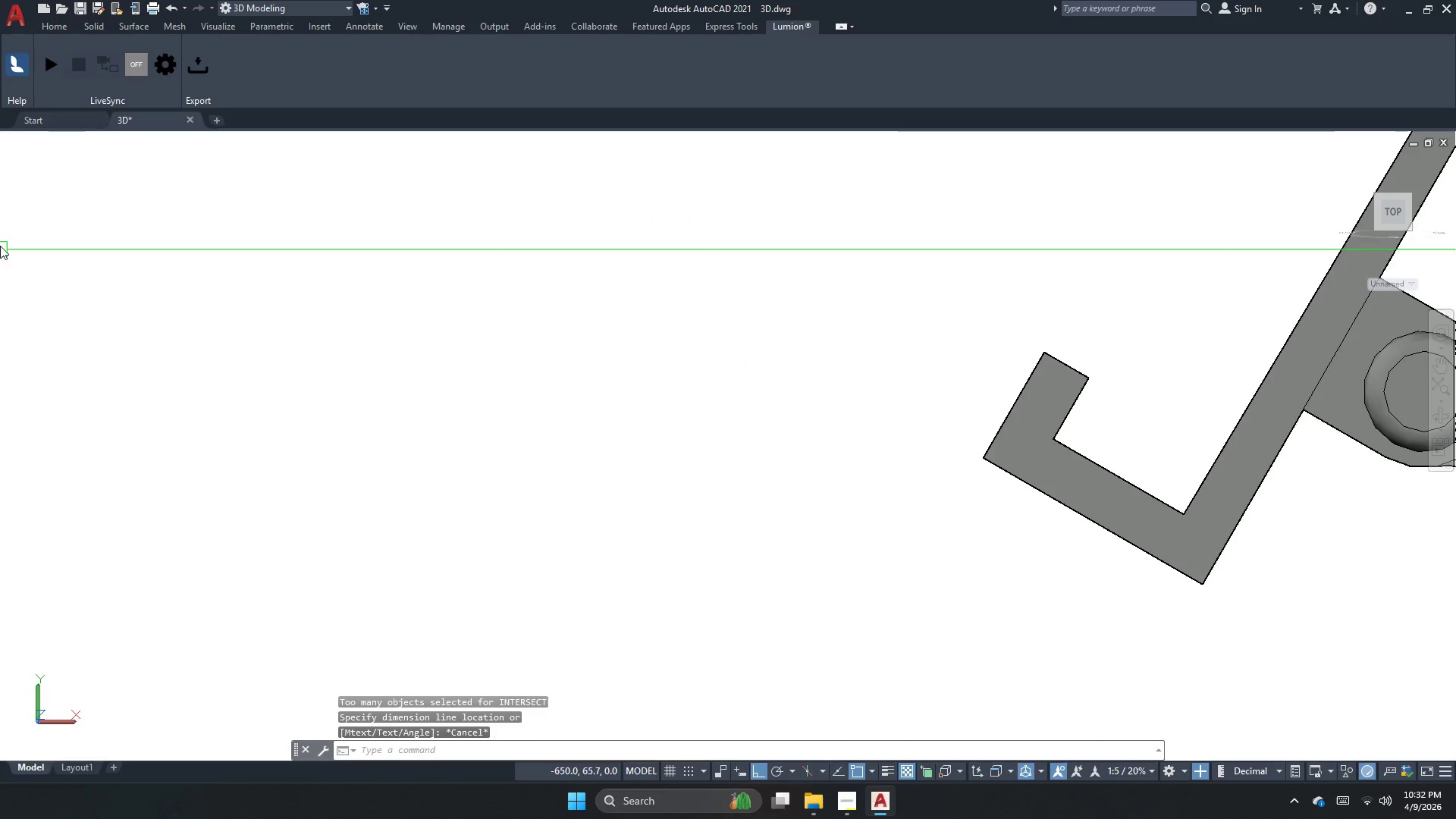 
key(Escape)
 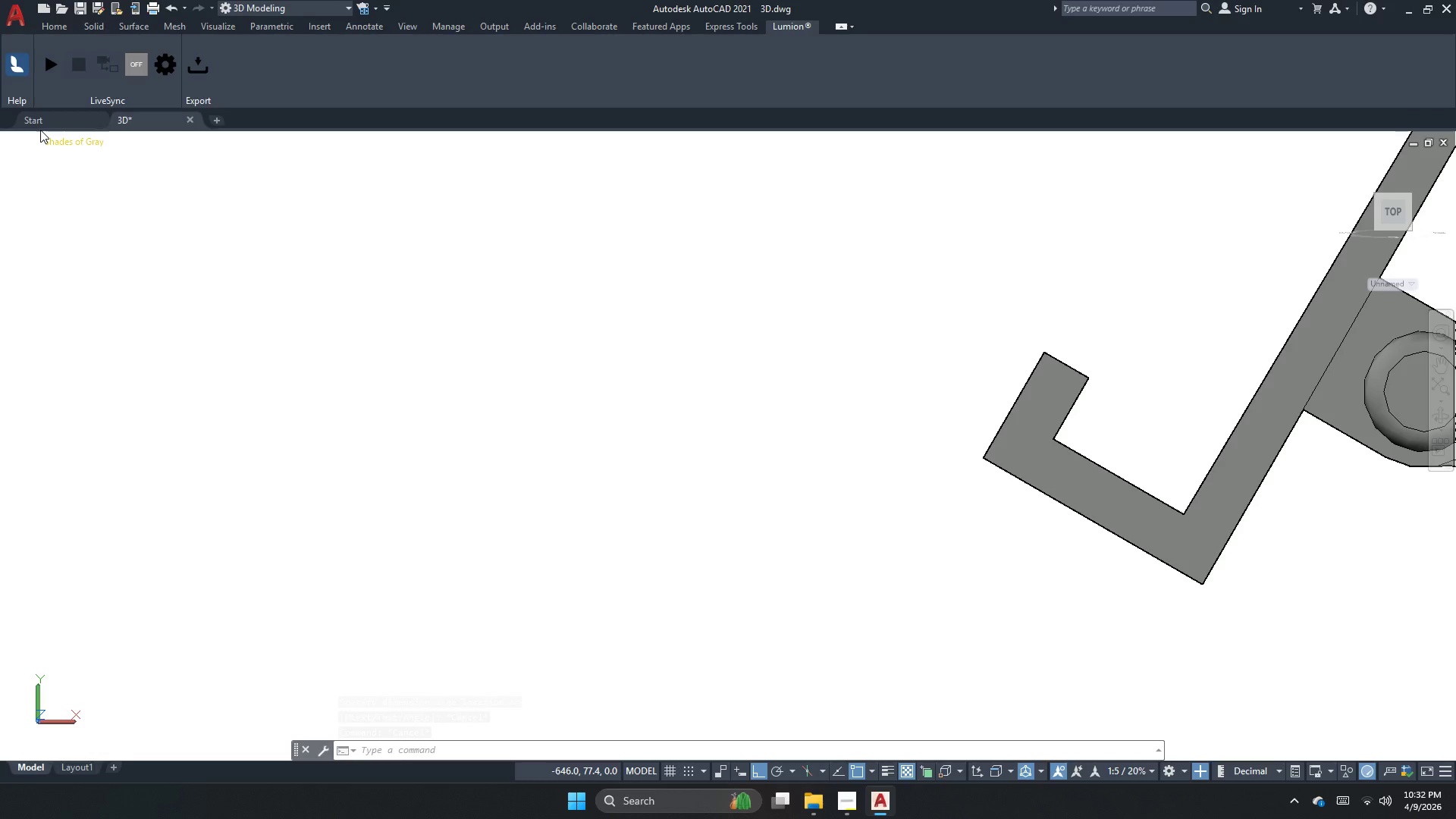 
wait(7.73)
 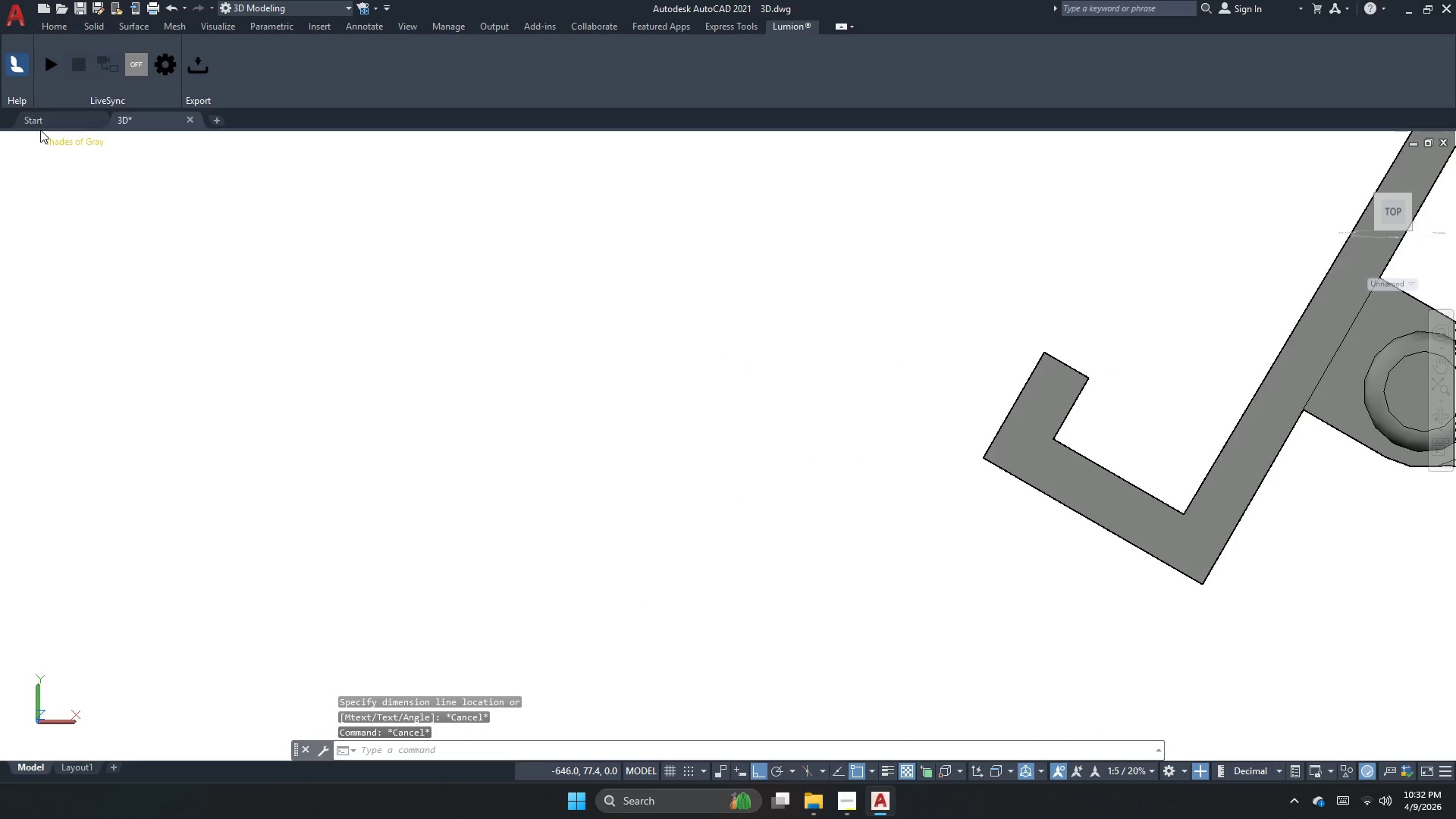 
key(Escape)
 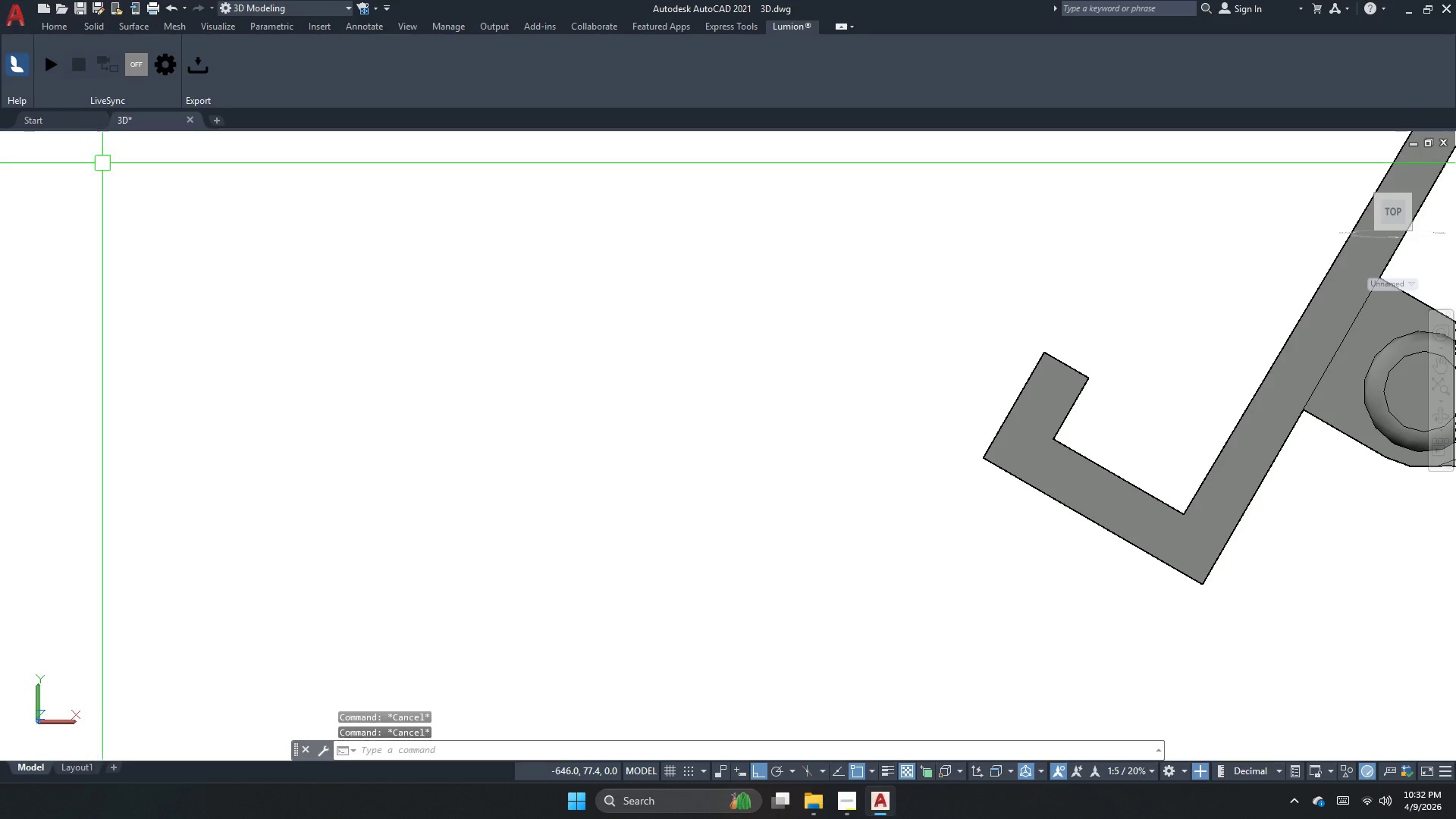 
key(Escape)
 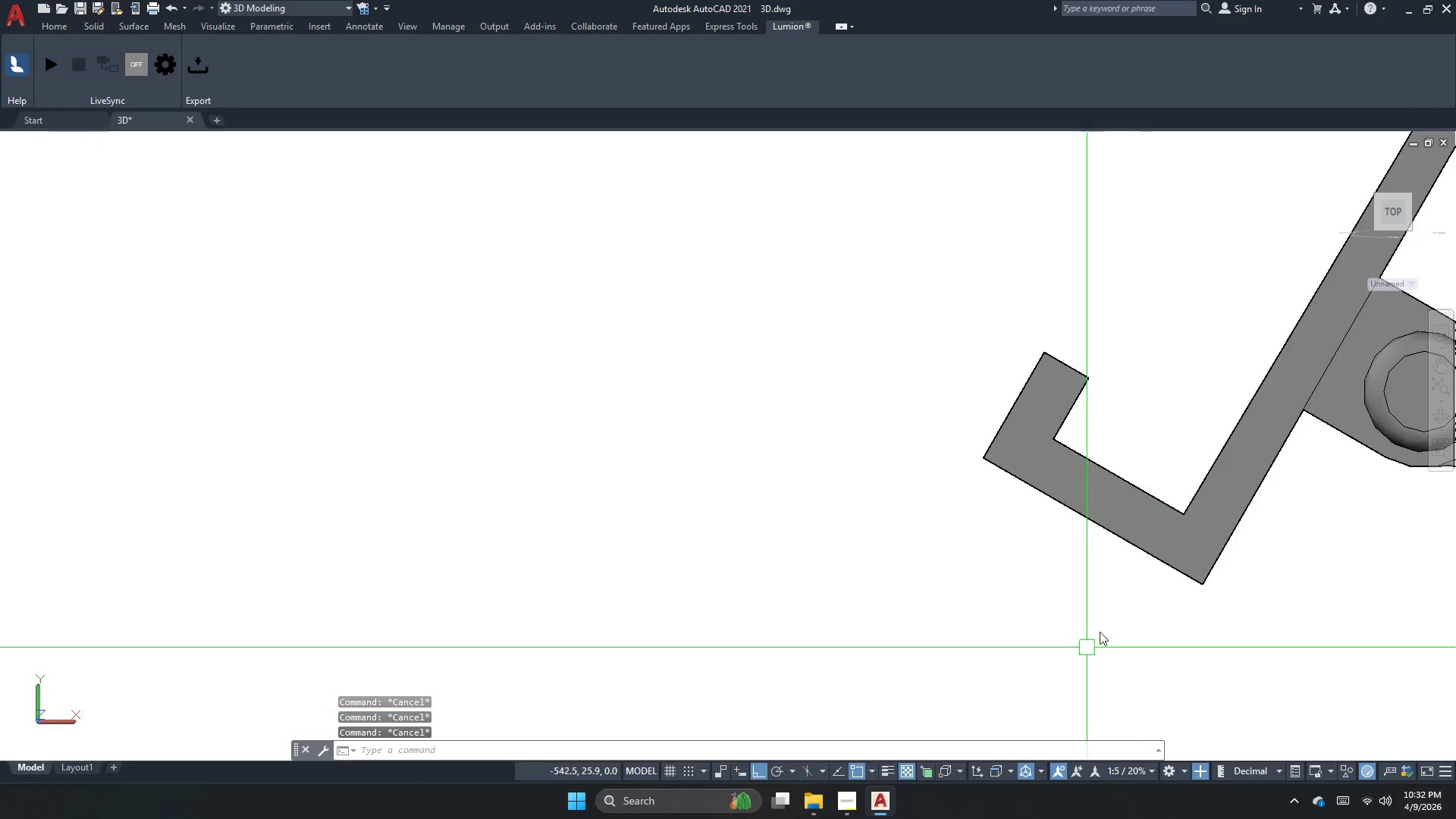 
key(Escape)
 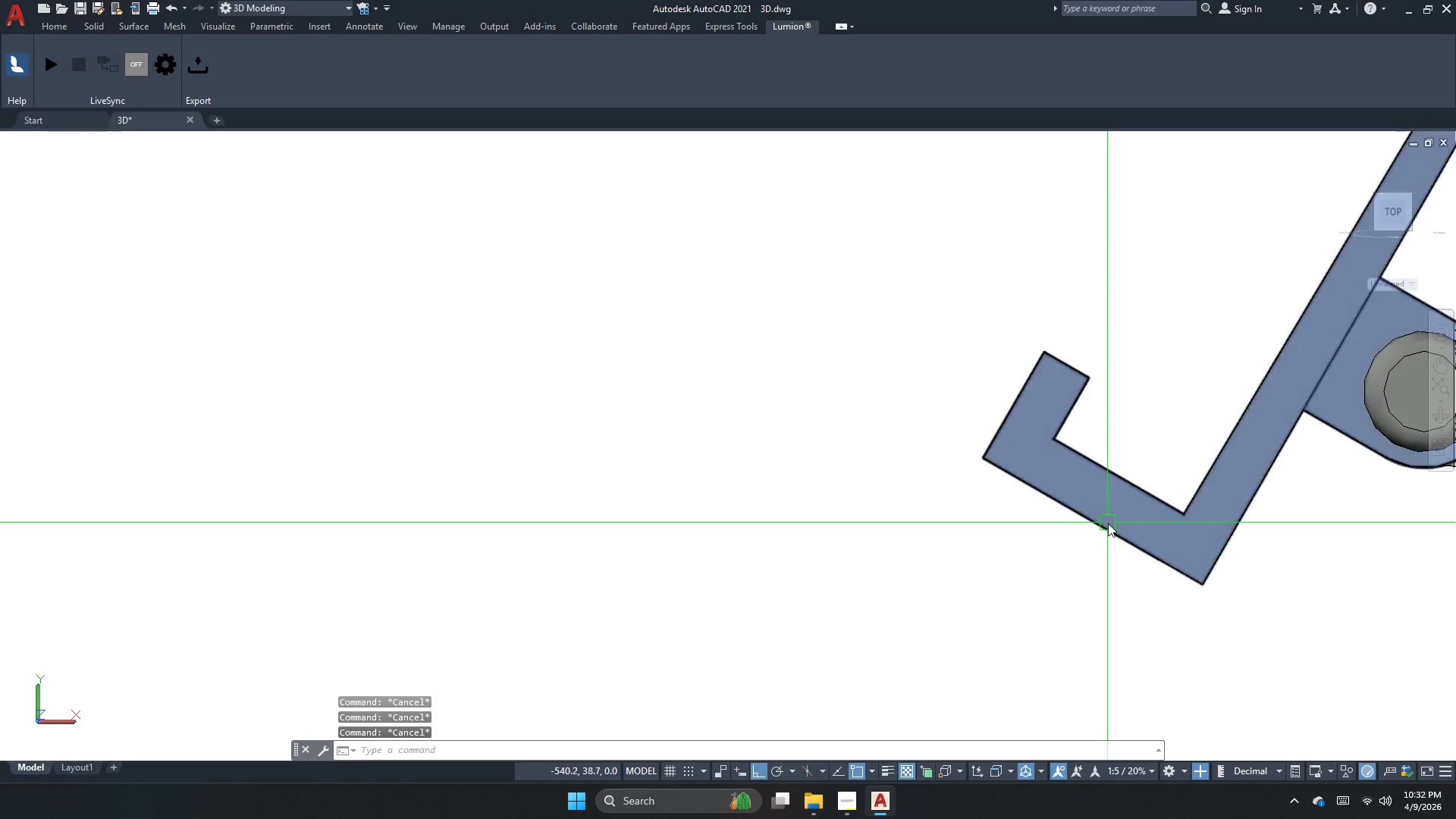 
left_click([1108, 523])
 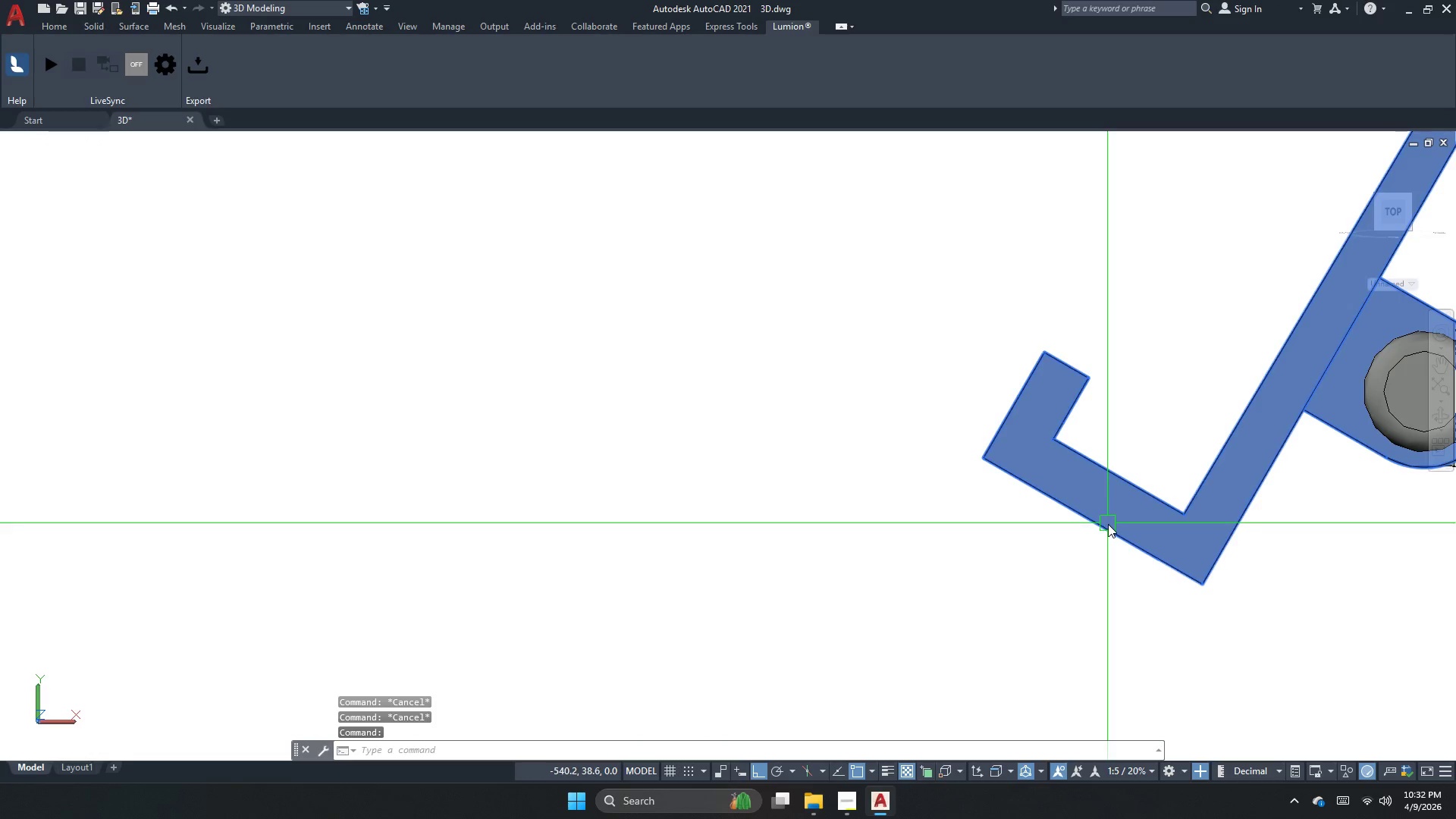 
key(Control+Z)
 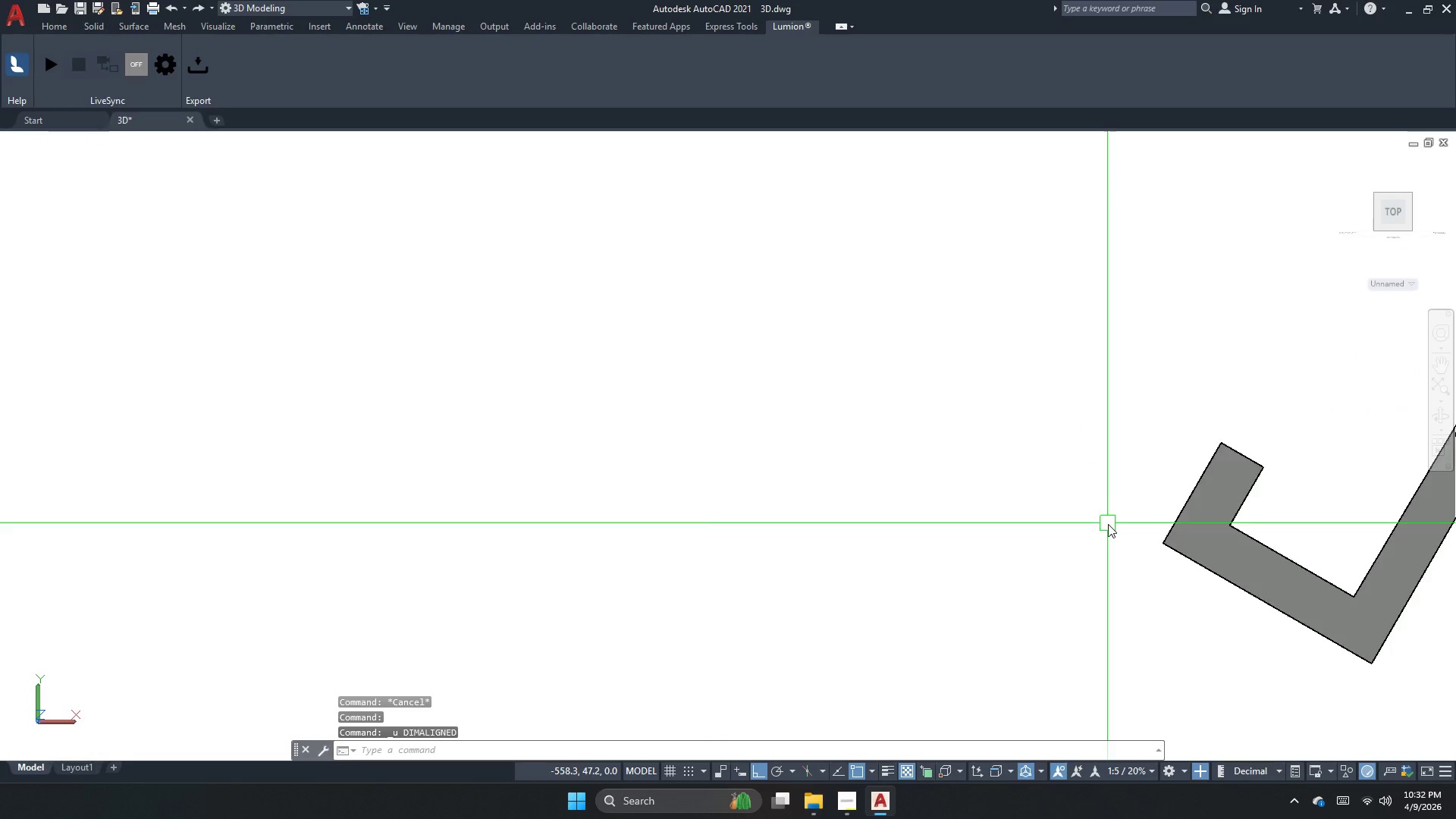 
key(Control+Z)
 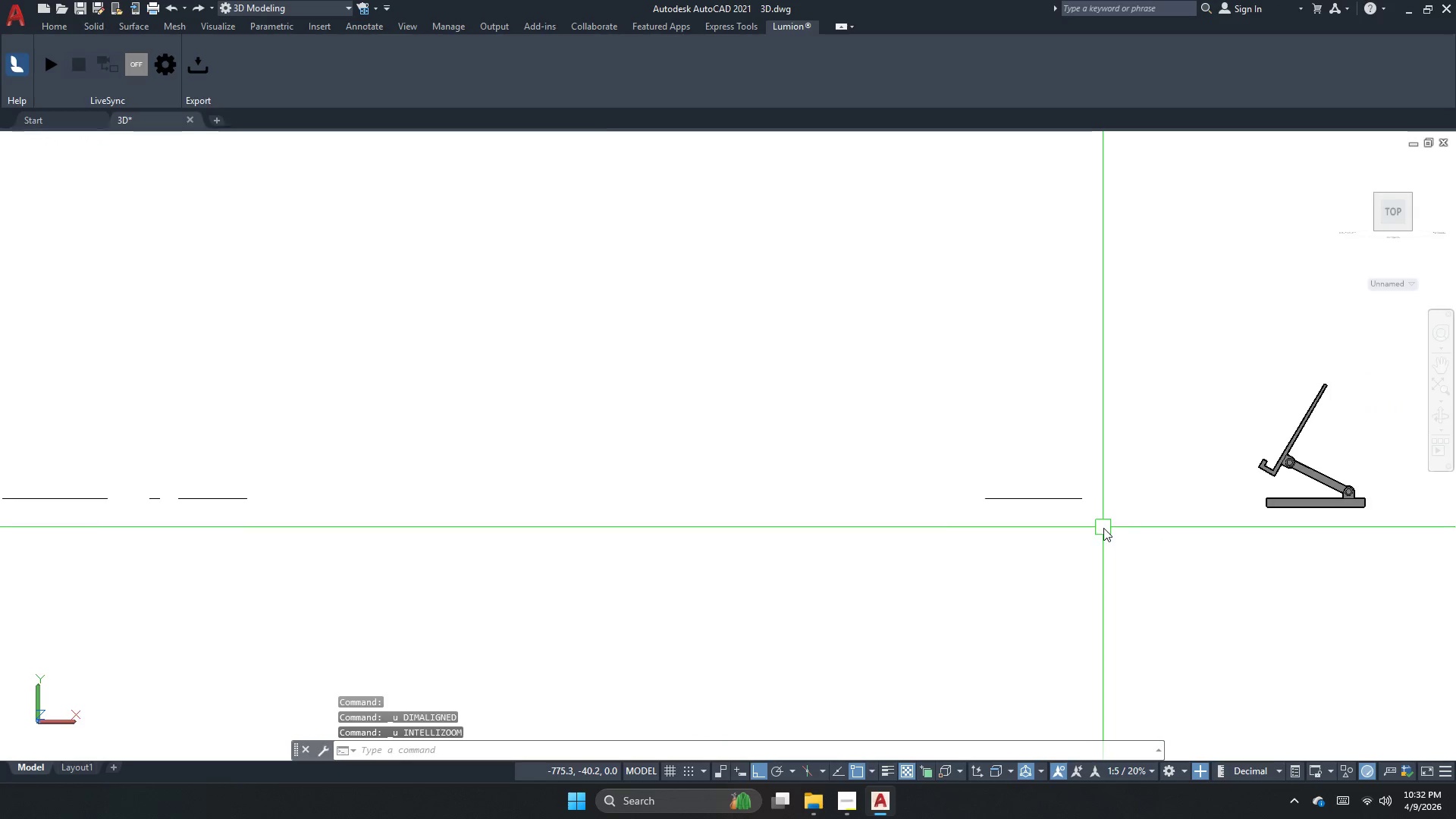 
key(Control+Z)
 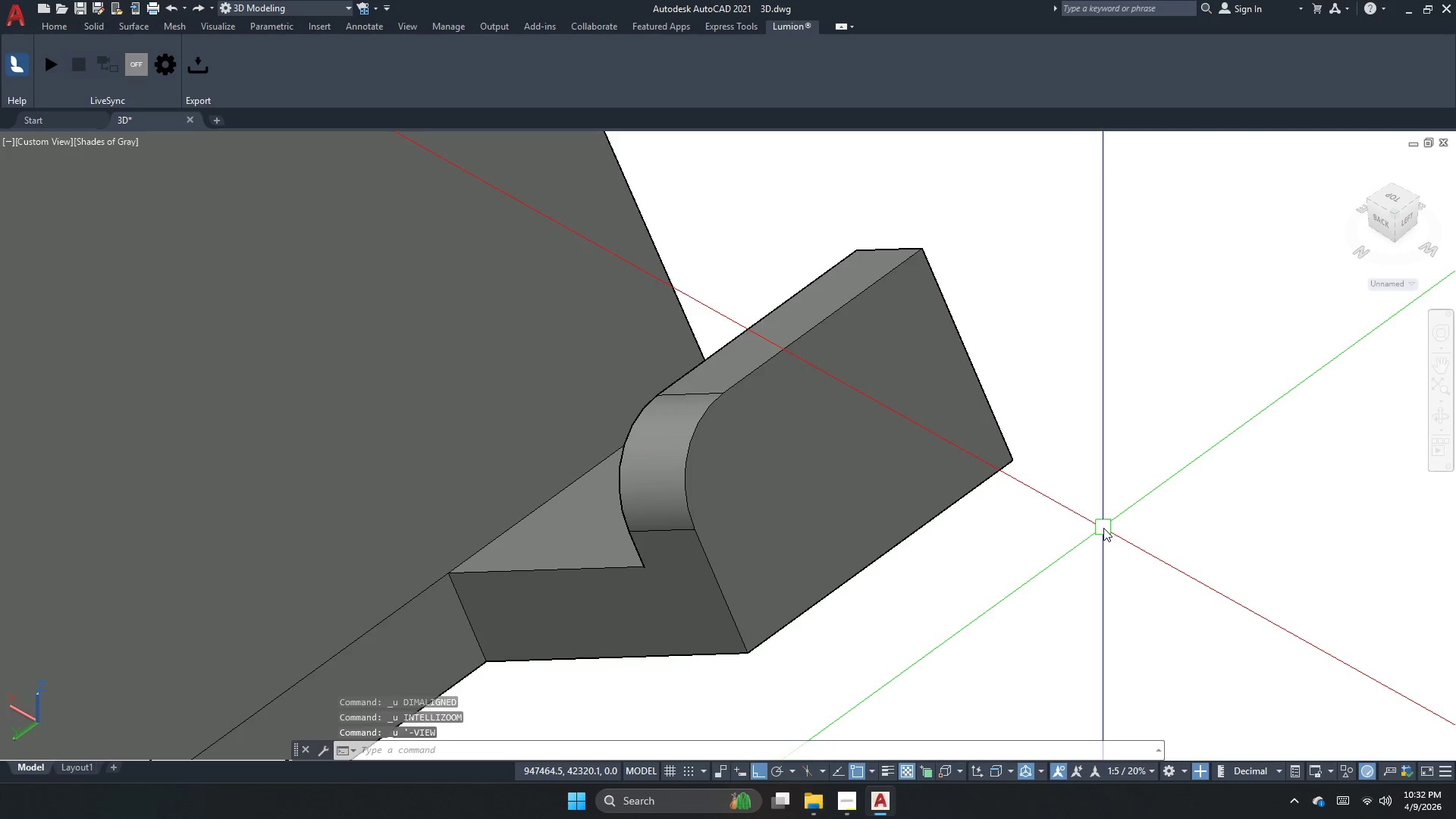 
key(Control+Z)
 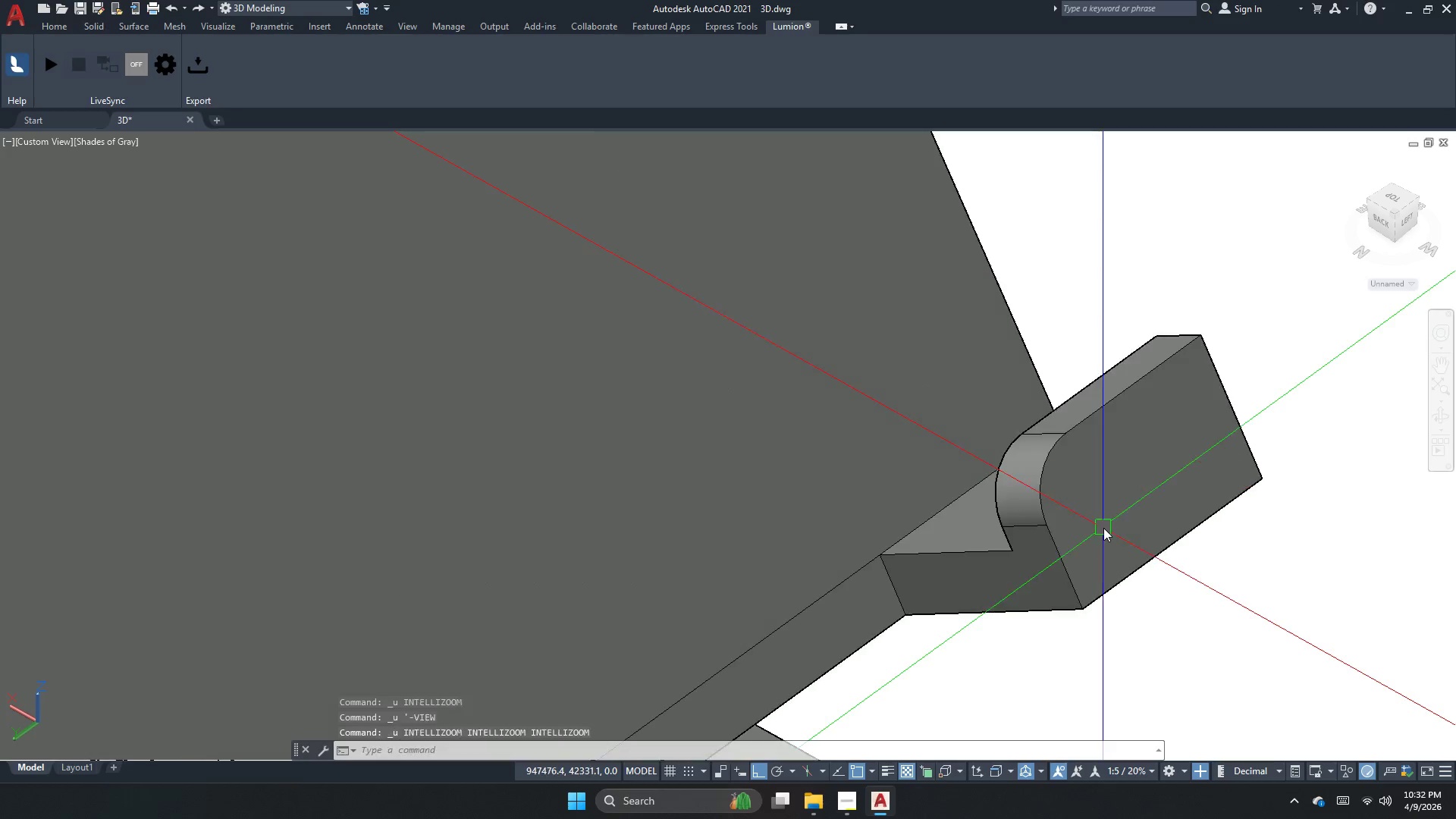 
key(Control+Z)
 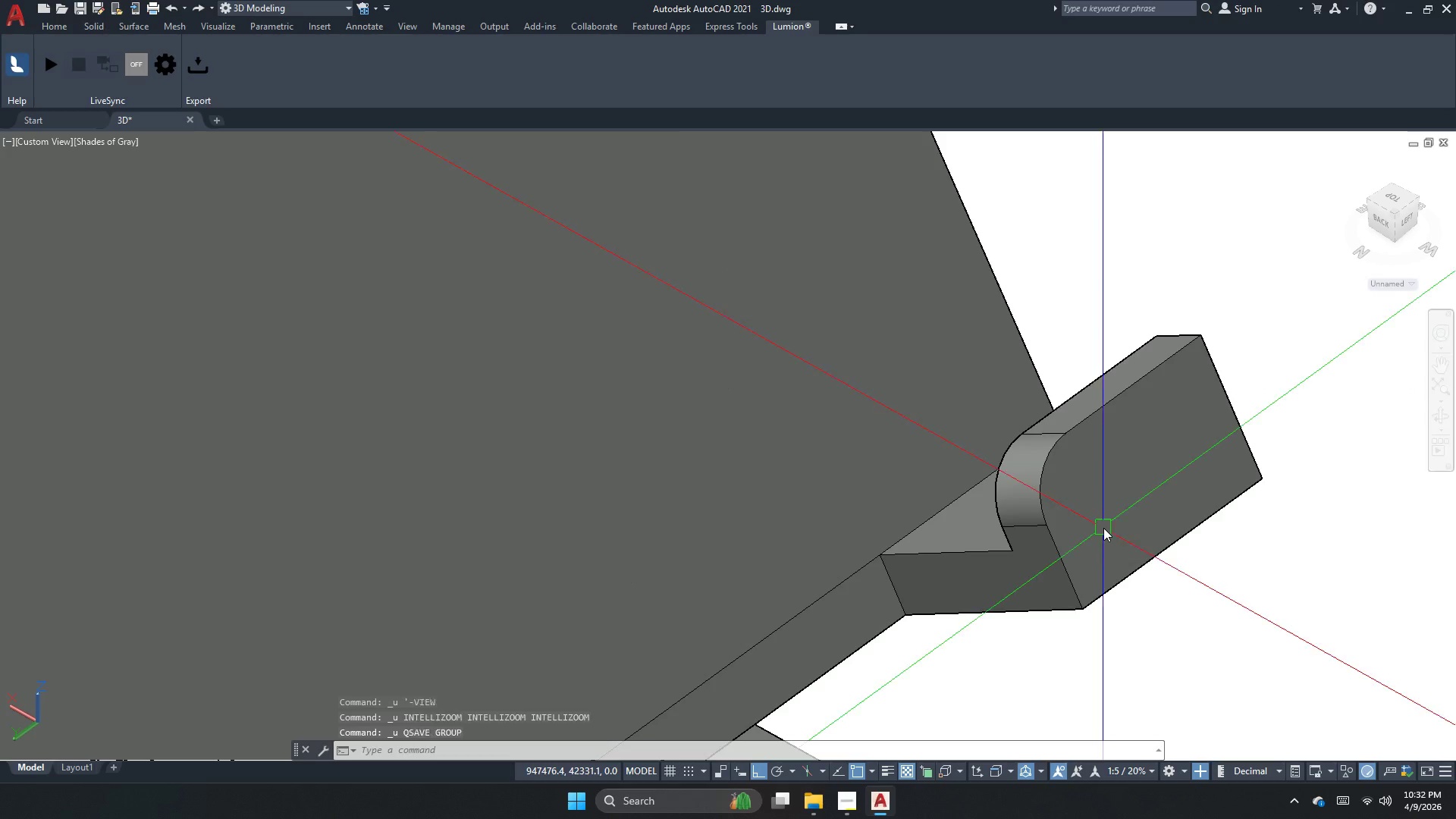 
key(Control+Z)
 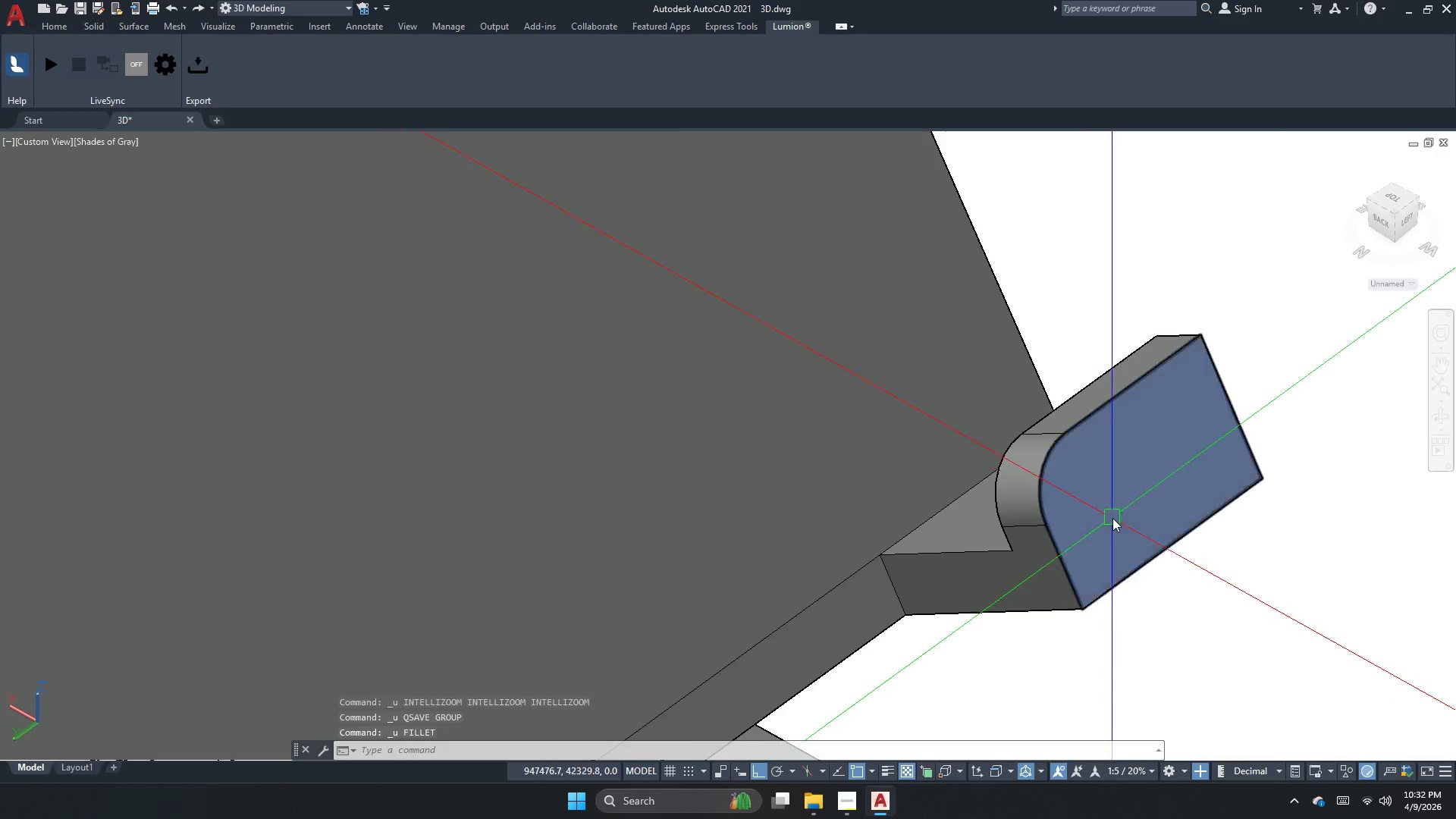 
key(Control+Z)
 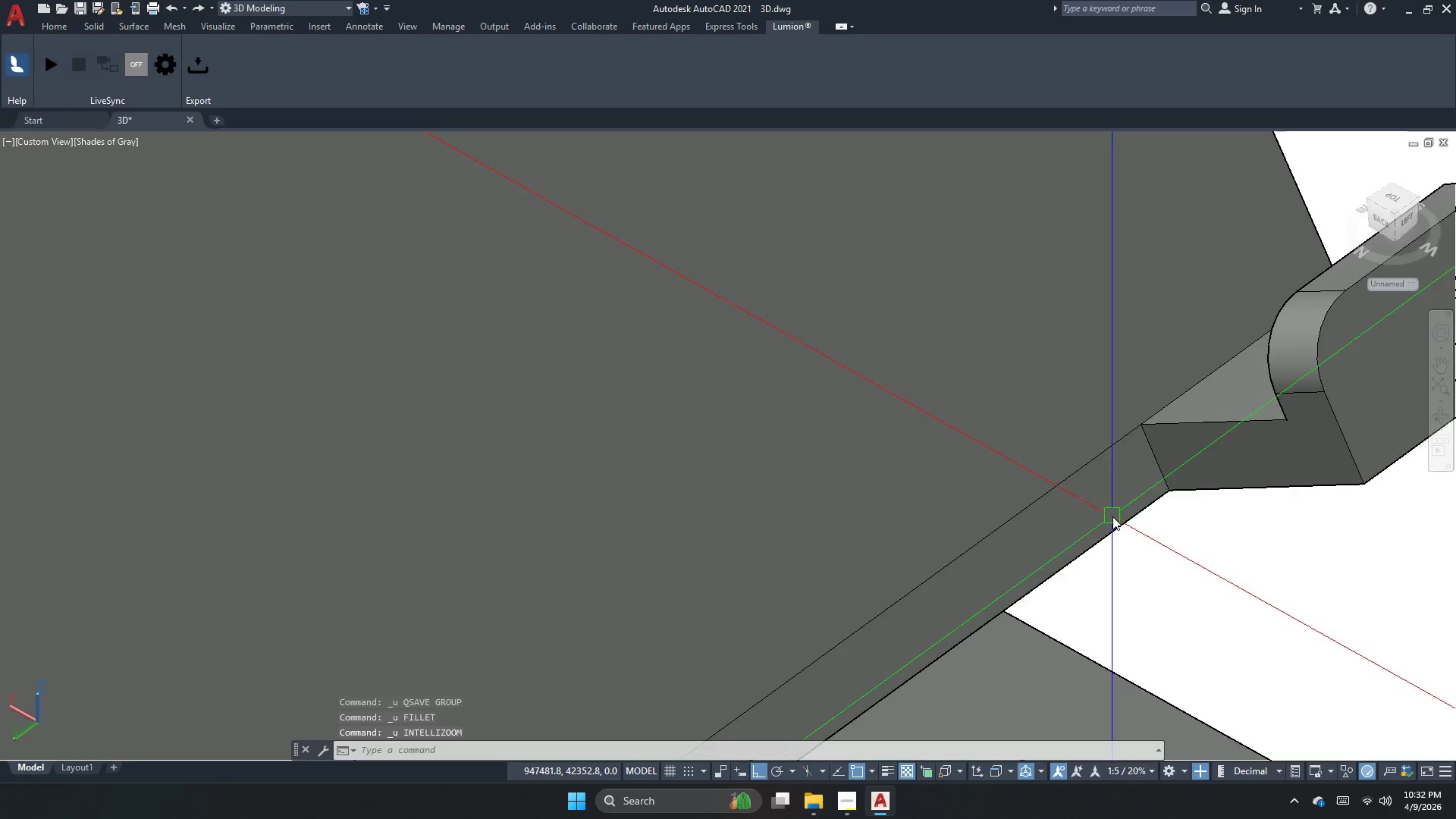 
key(Control+Z)
 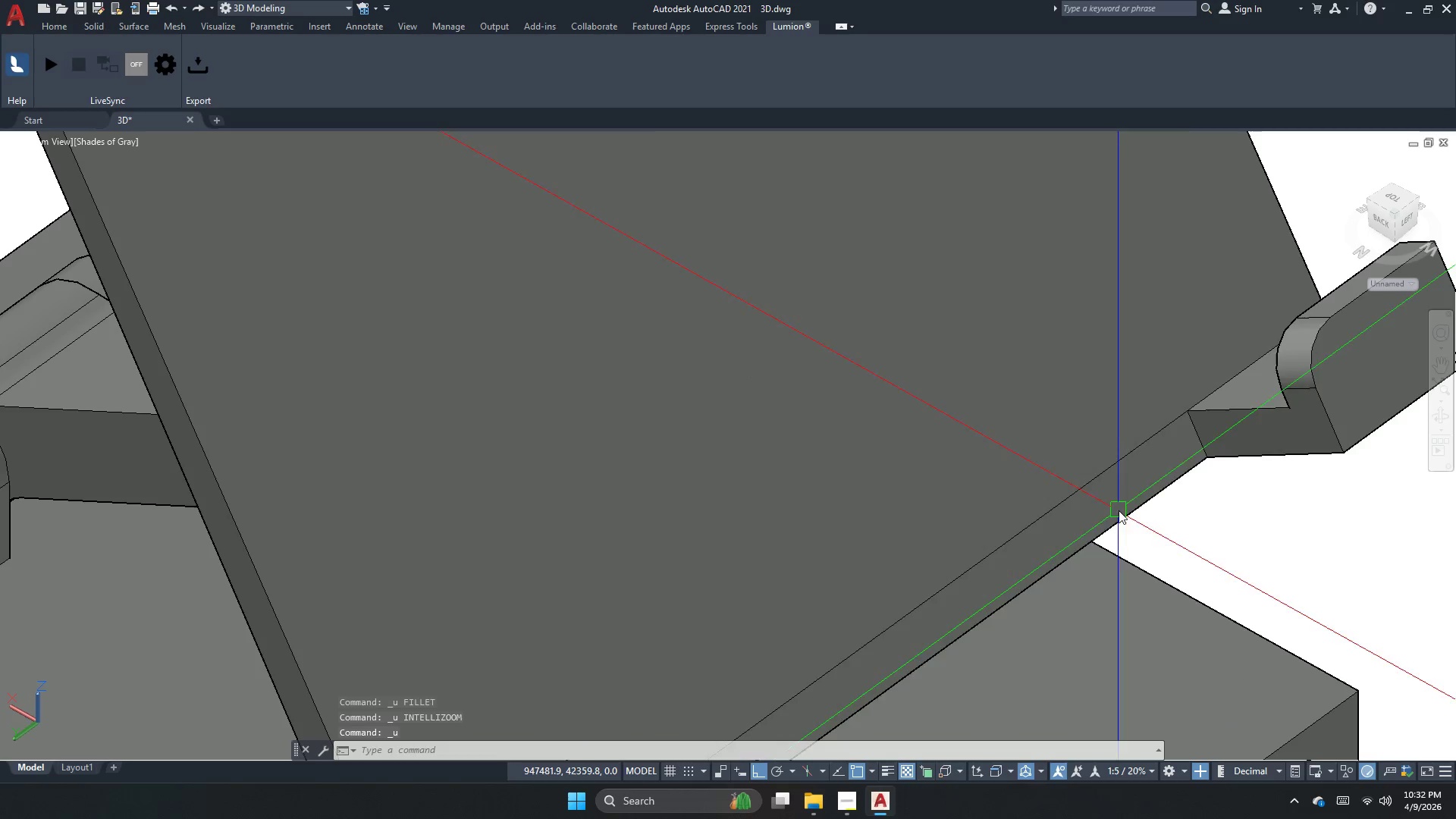 
key(Control+Z)
 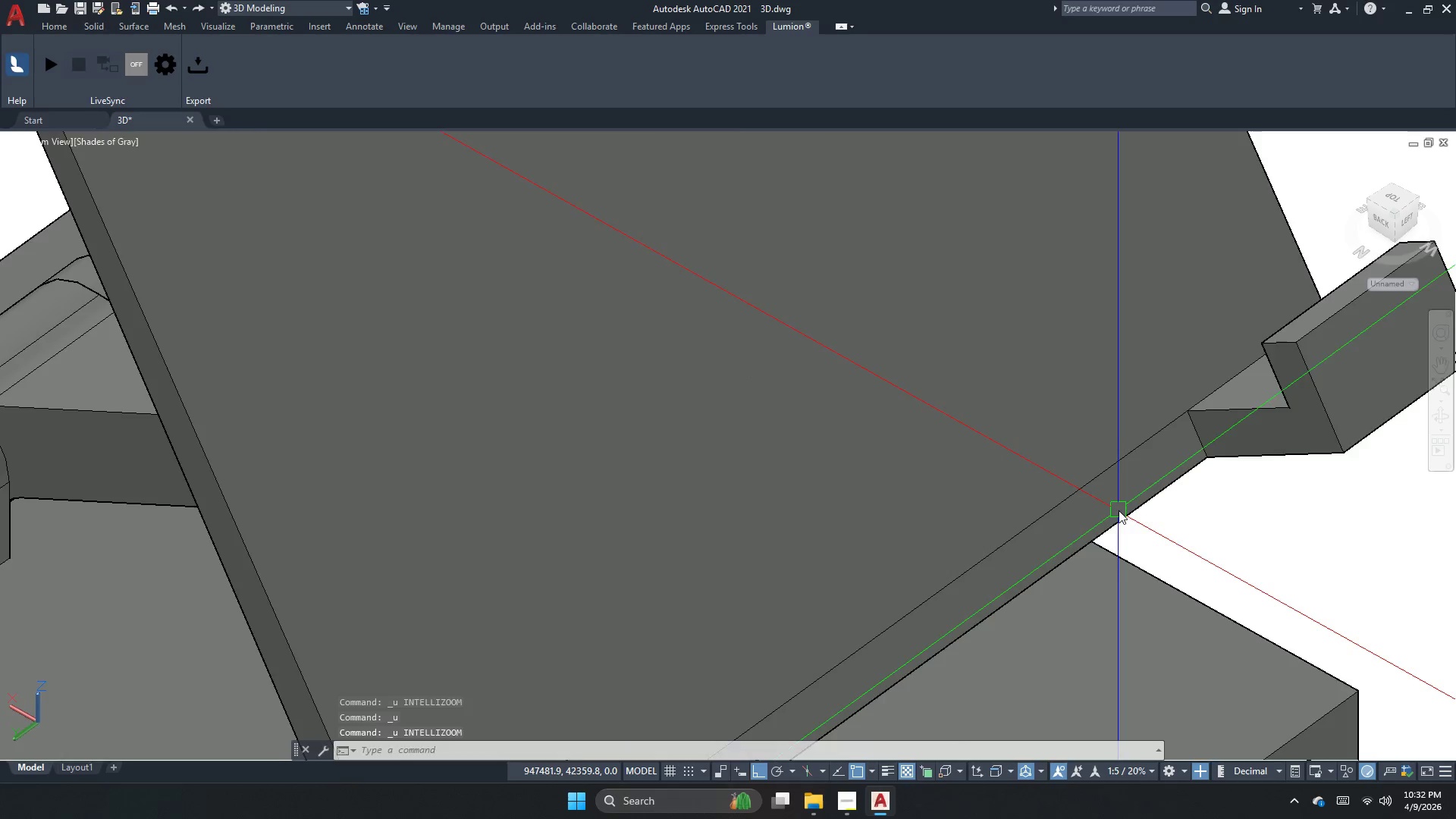 
key(Control+Z)
 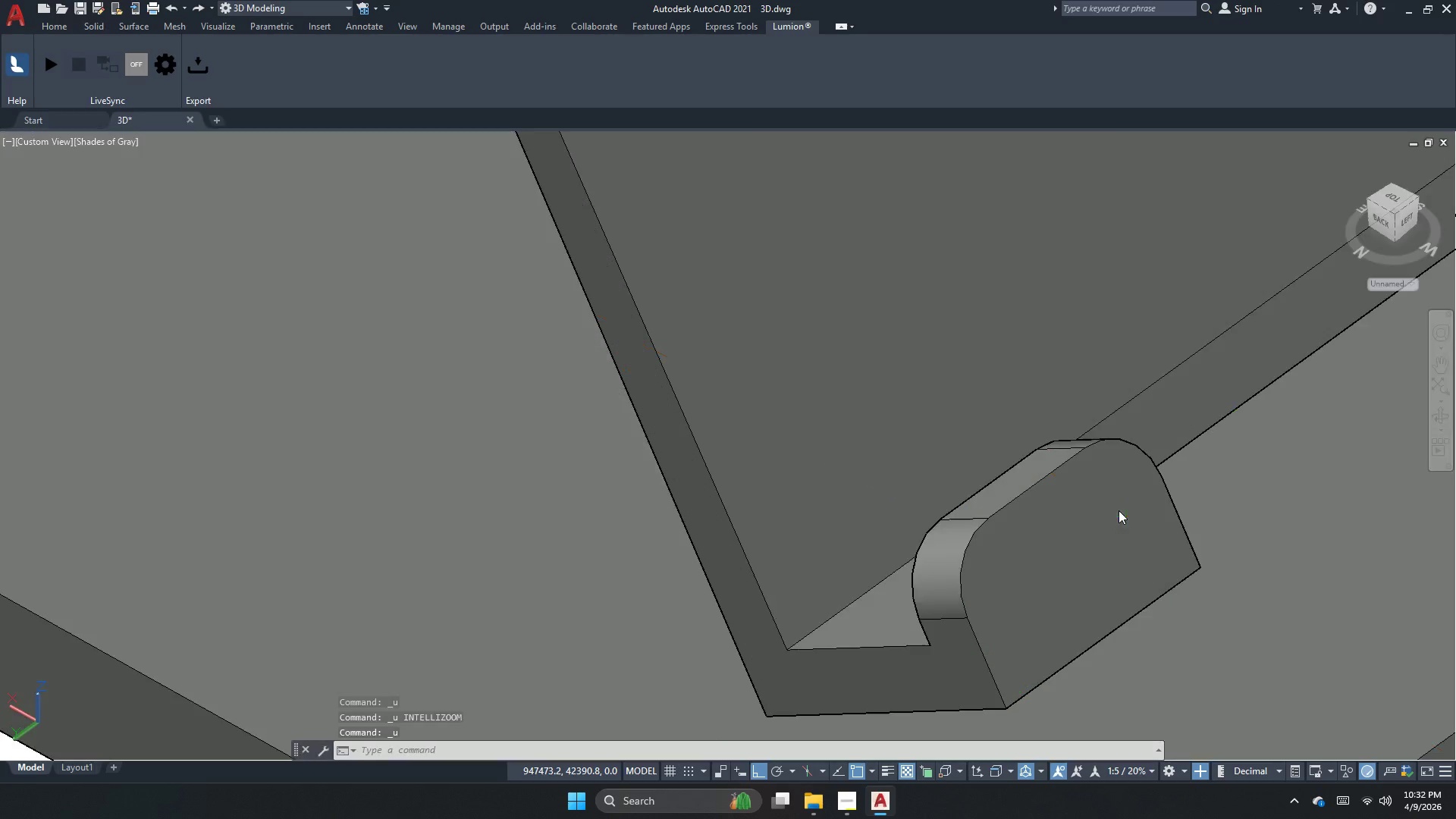 
key(Control+Z)
 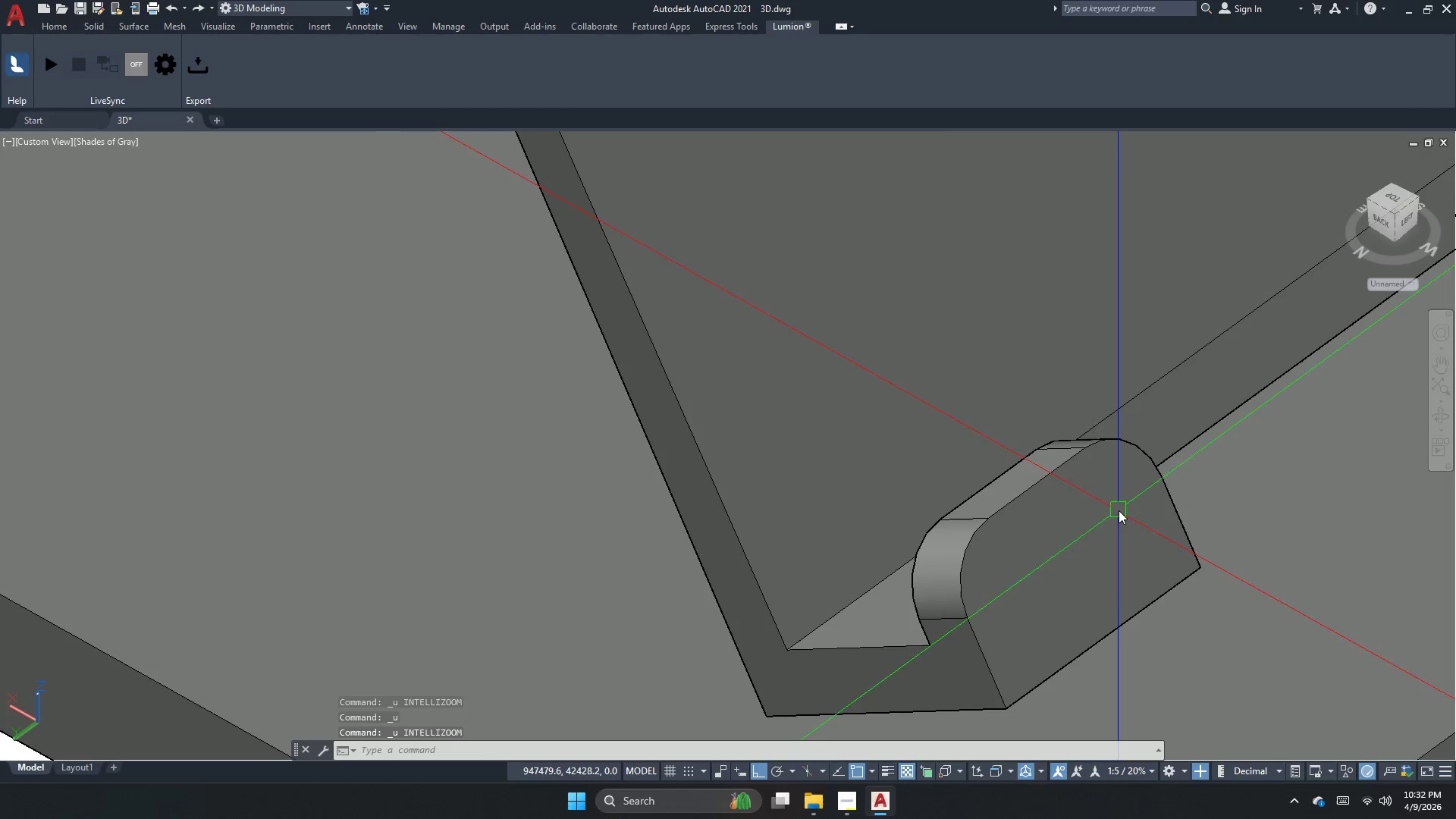 
key(Control+Z)
 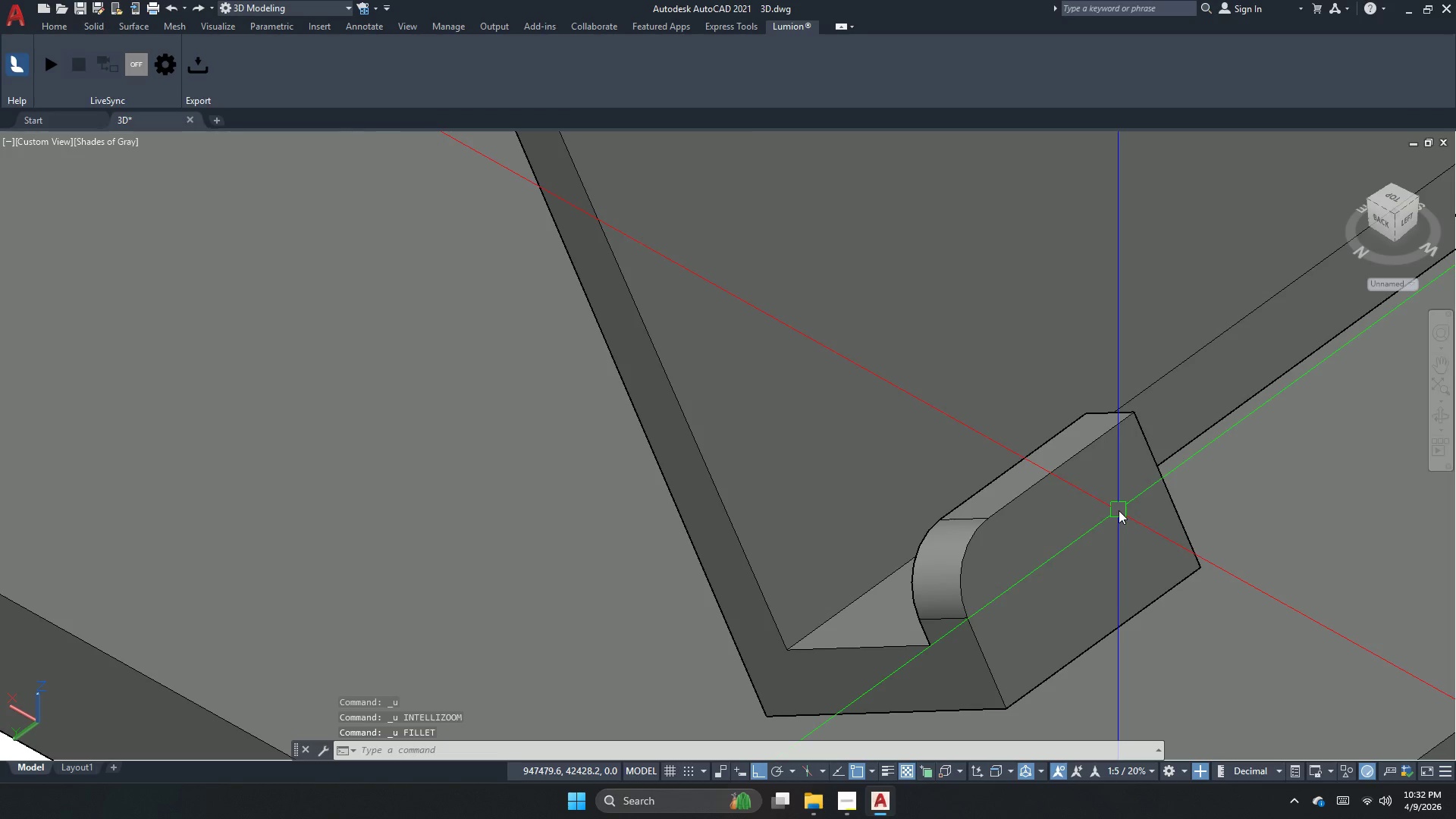 
key(Control+Z)
 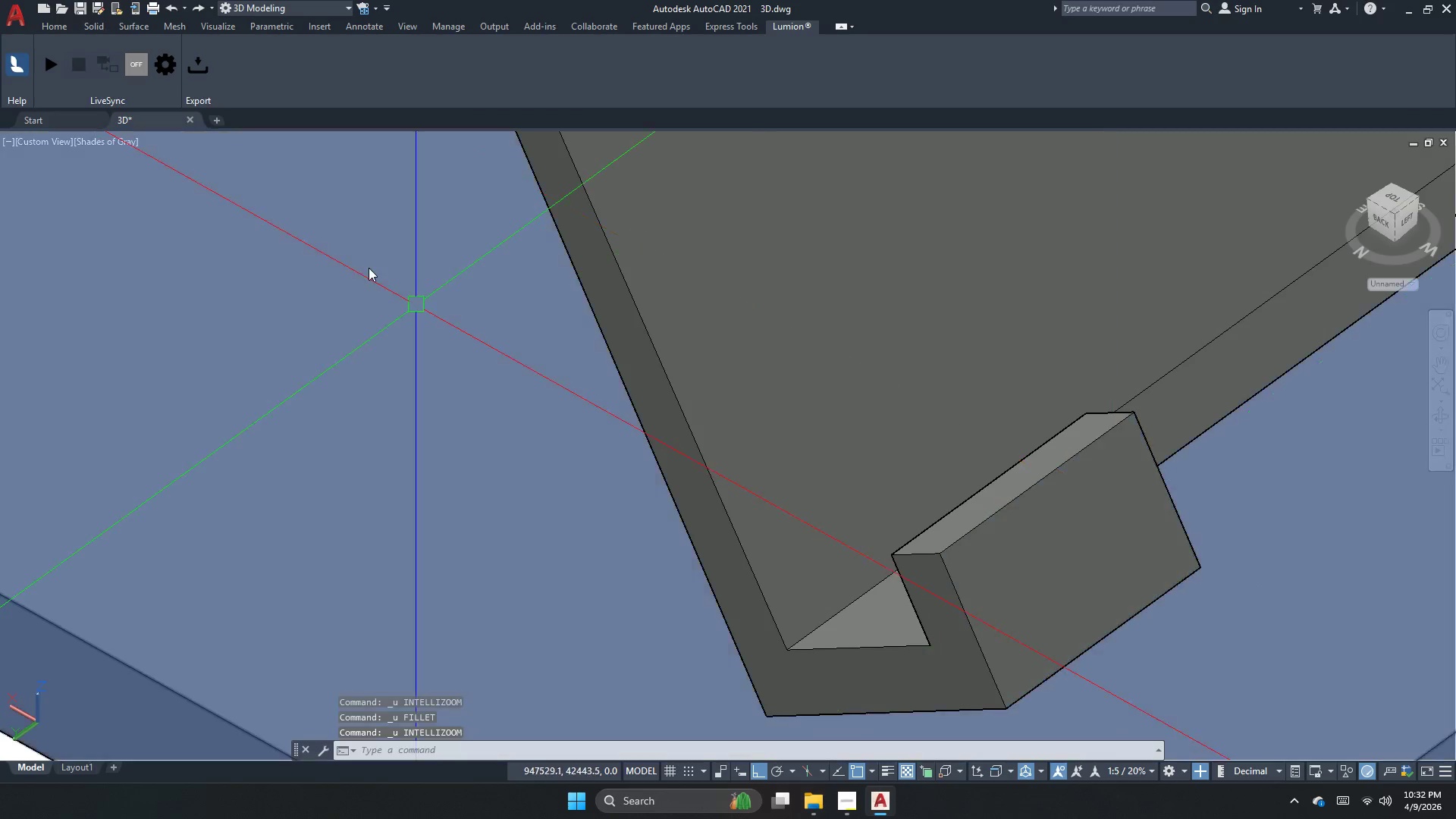 
key(Escape)
 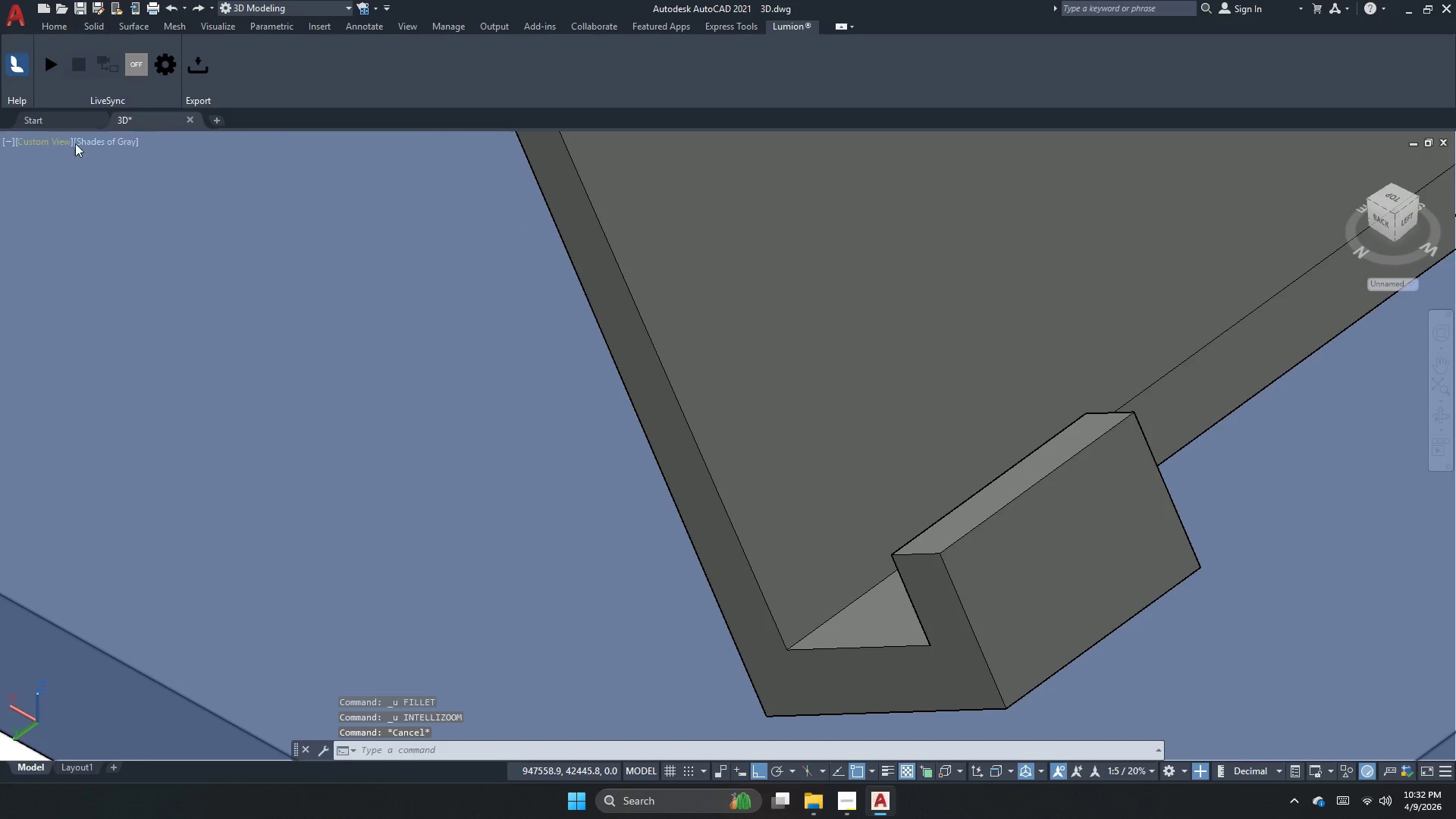 
scroll: coordinate [974, 479], scroll_direction: down, amount: 2.0
 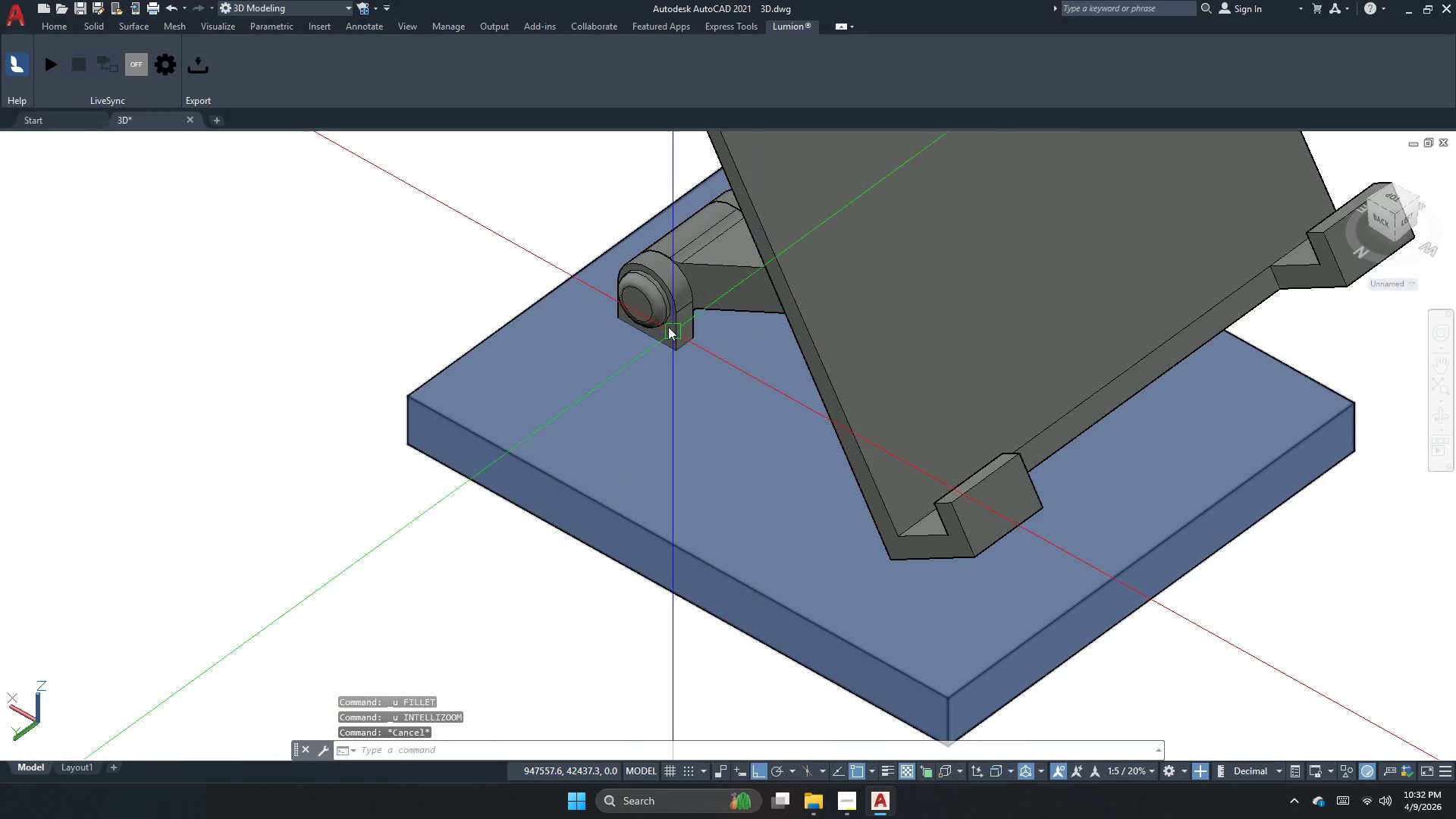 
scroll: coordinate [680, 279], scroll_direction: none, amount: 0.0
 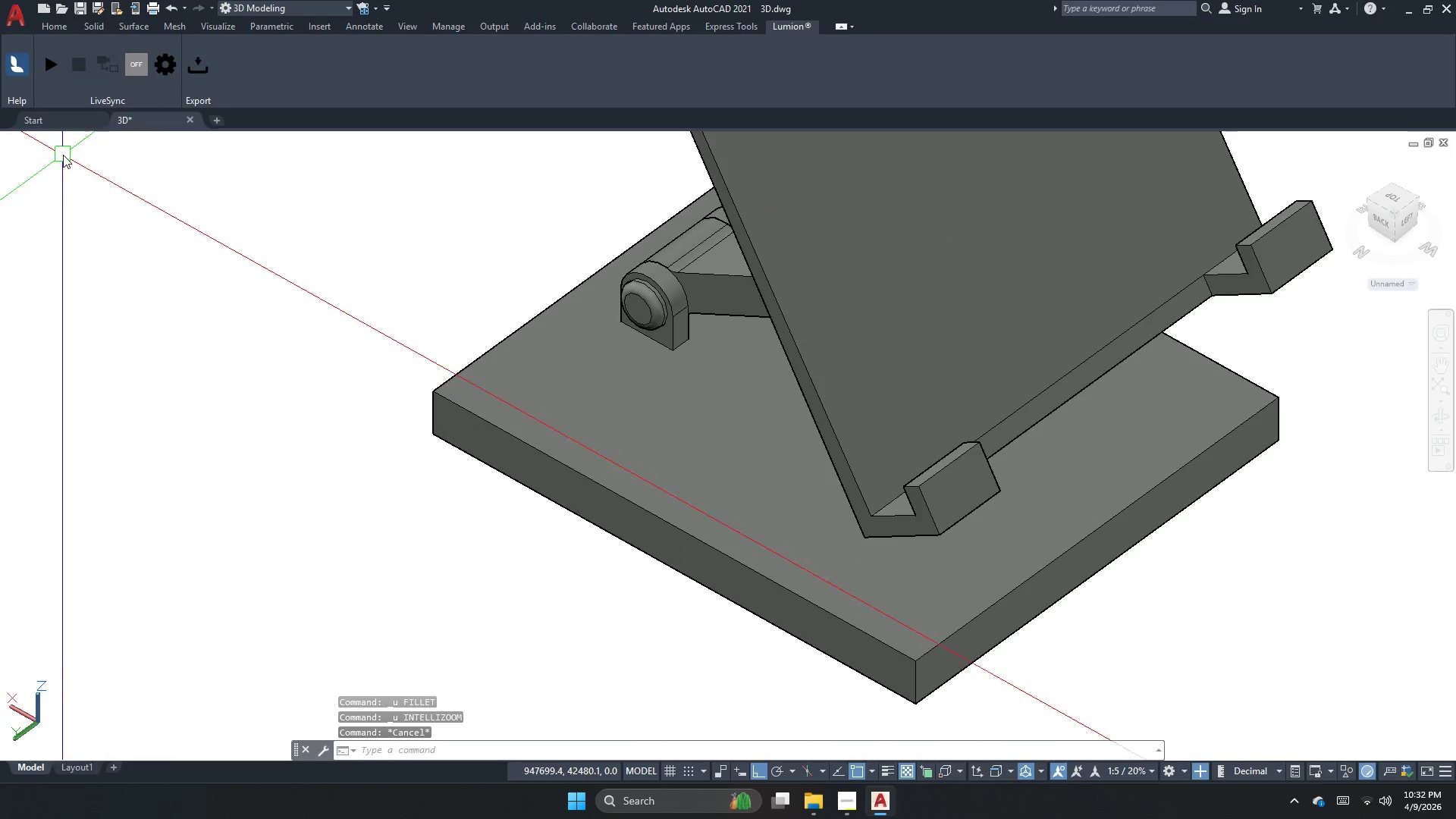 
left_click([64, 140])
 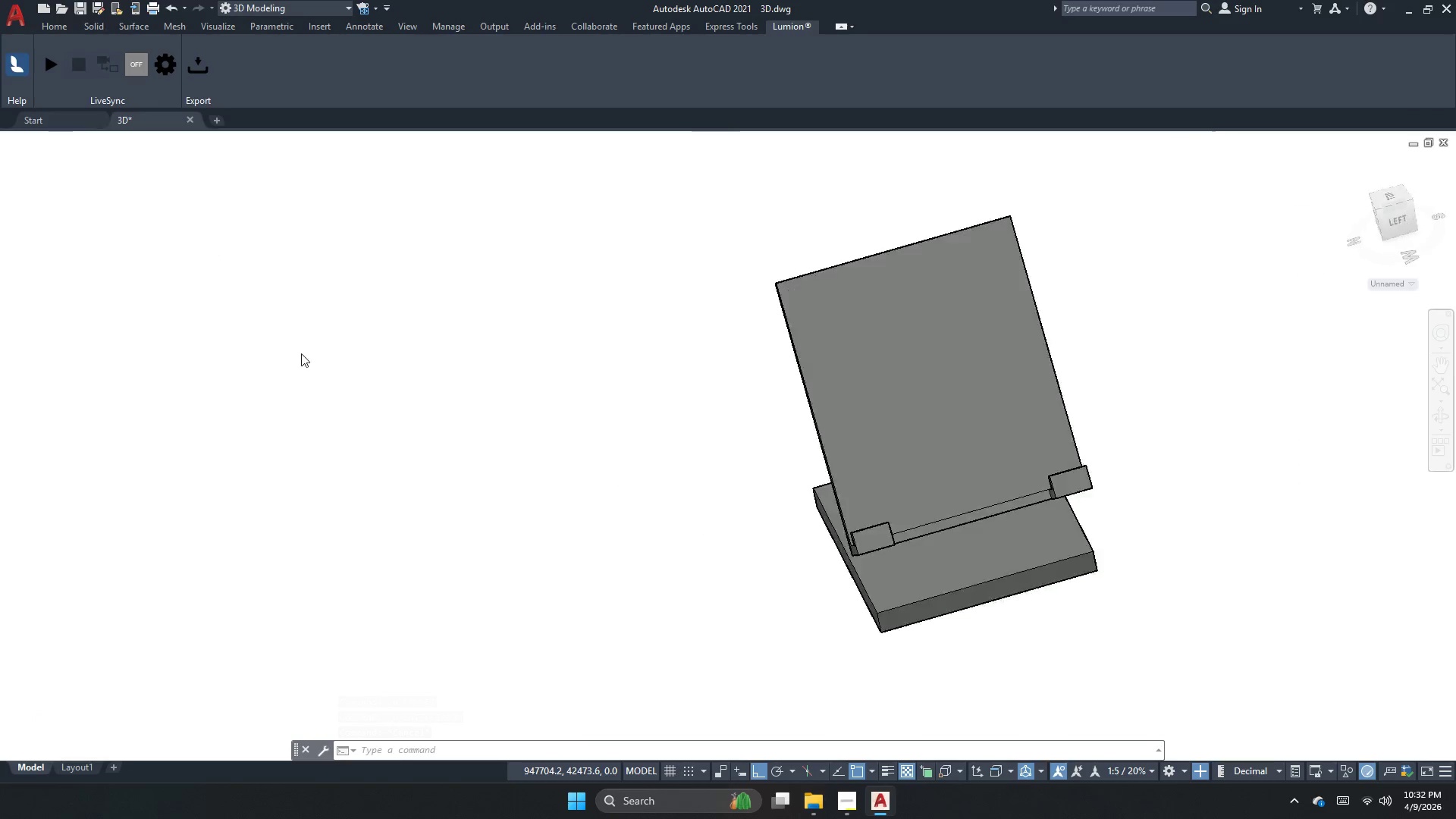 
key(Escape)
 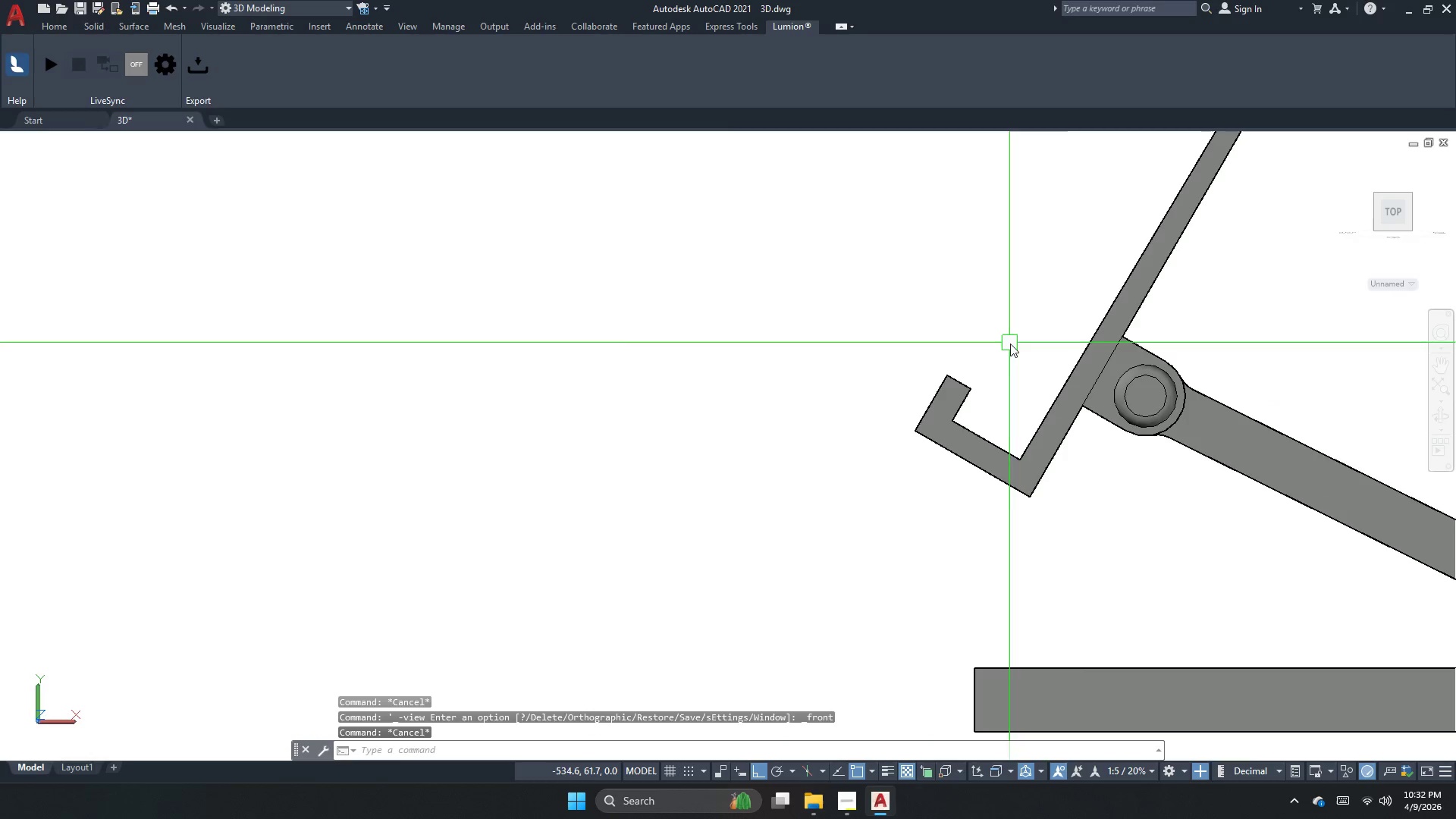 
key(Escape)
 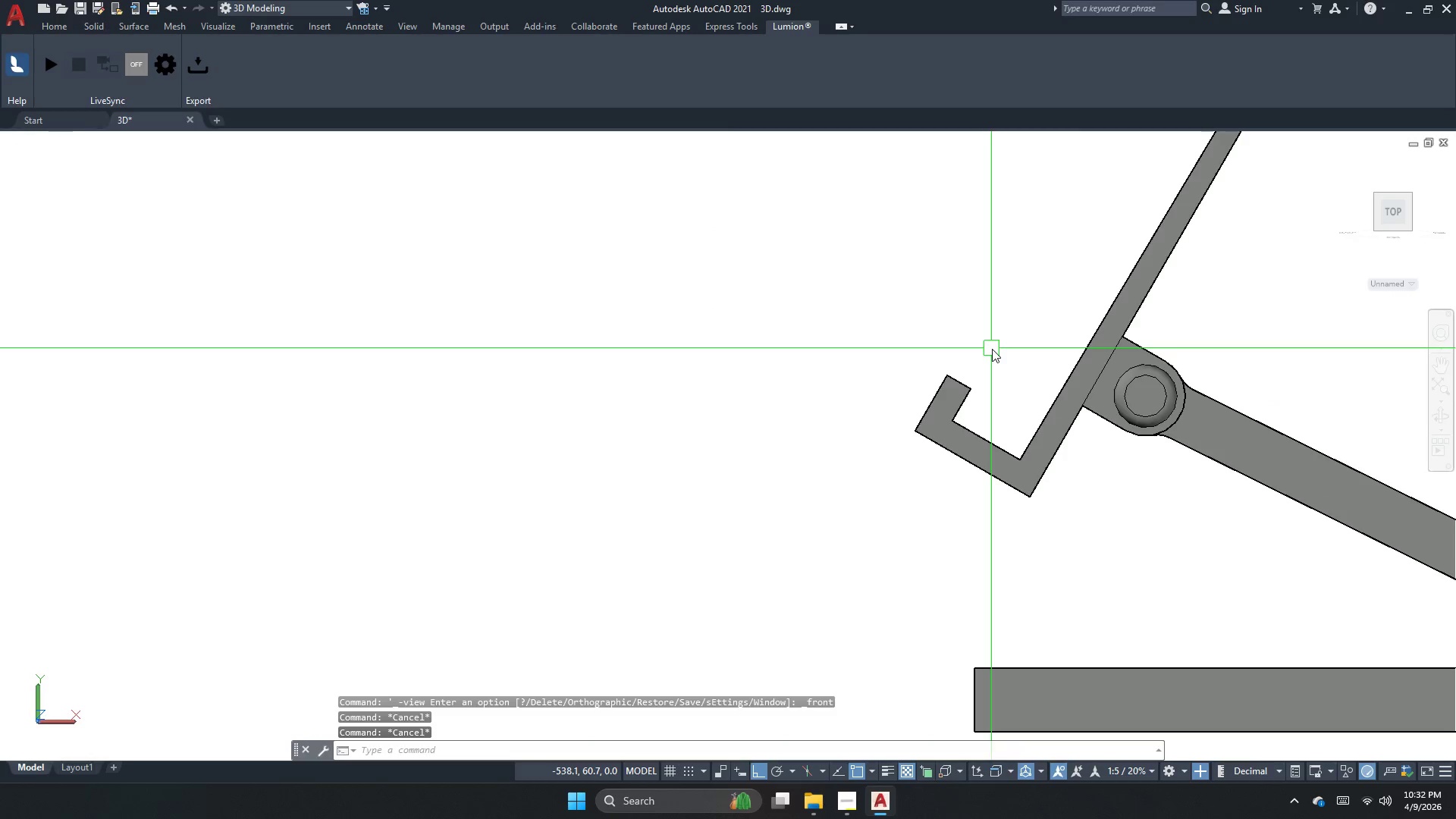 
scroll: coordinate [1015, 331], scroll_direction: up, amount: 6.0
 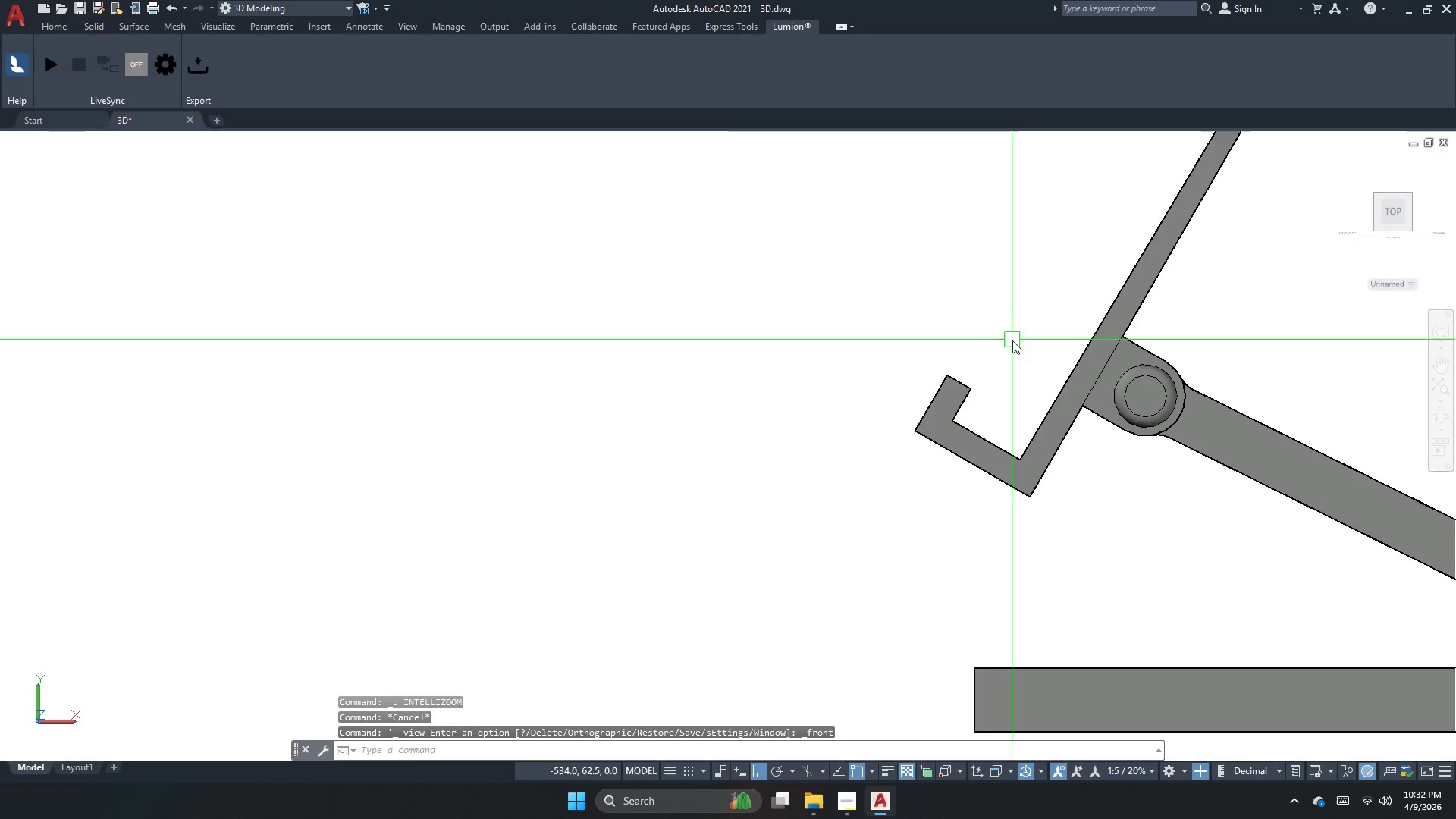 
type(d)
key(Escape)
type(dal )
 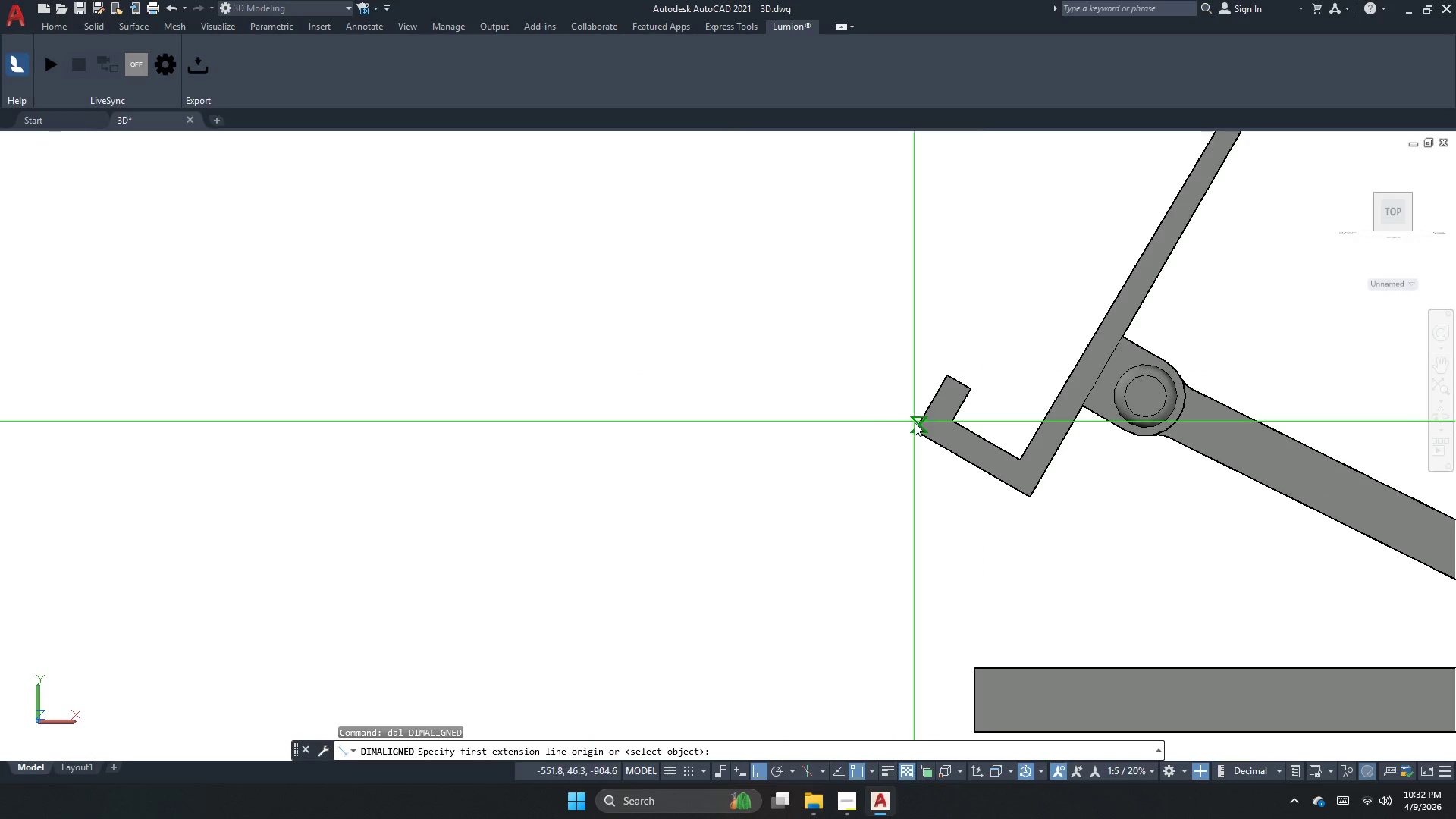 
left_click([915, 425])
 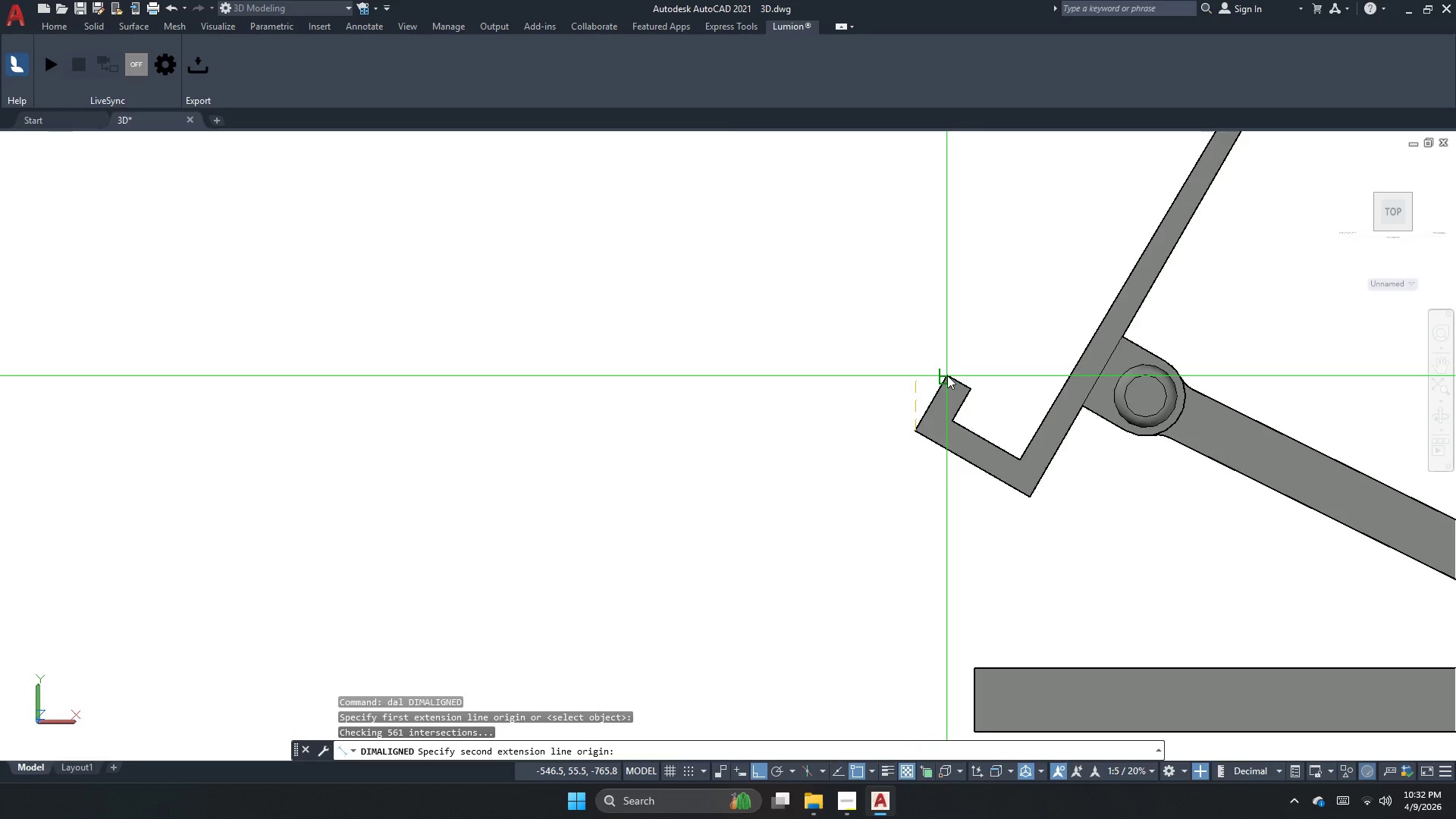 
left_click_drag(start_coordinate=[947, 375], to_coordinate=[940, 375])
 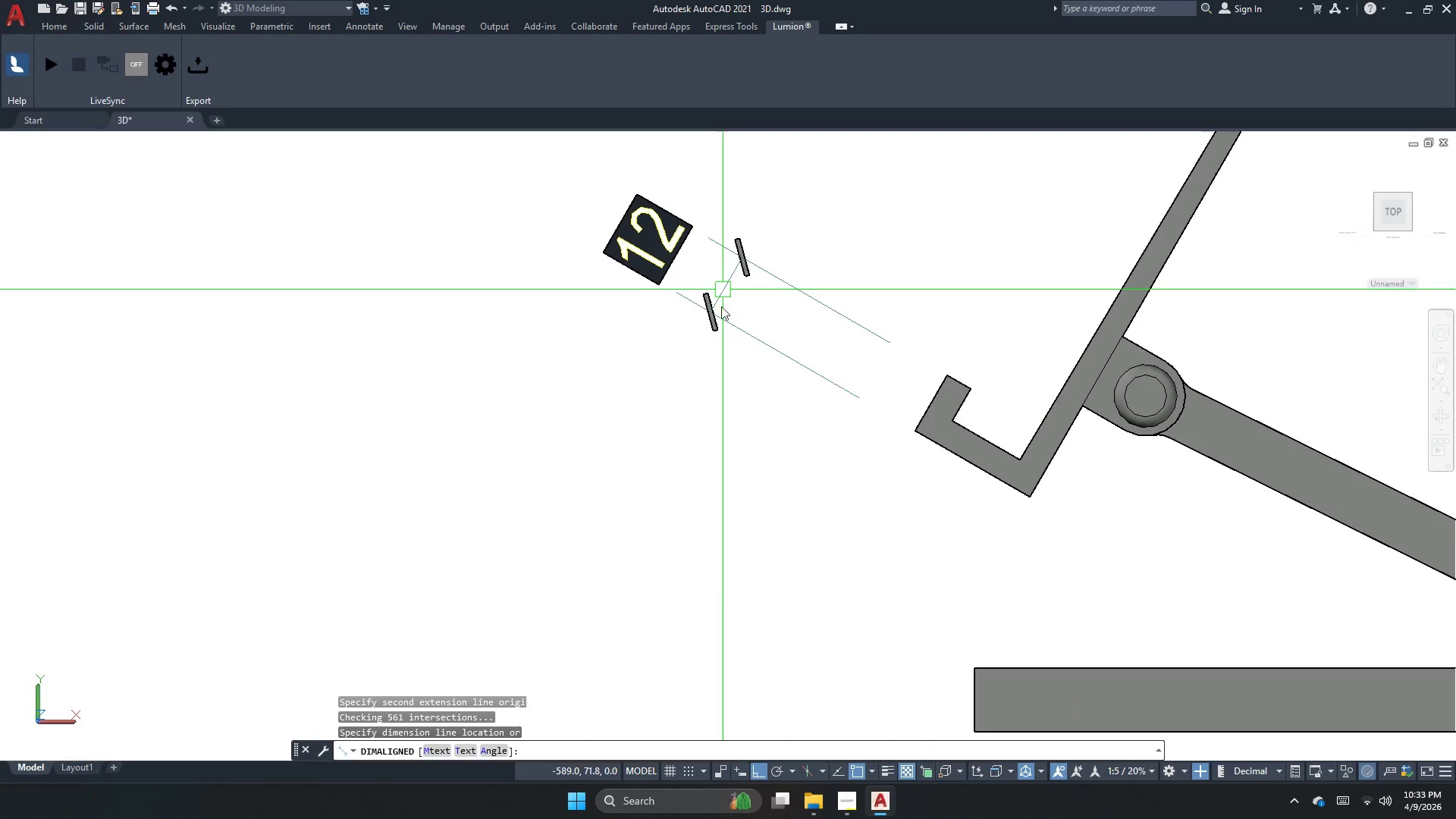 
double_click([731, 334])
 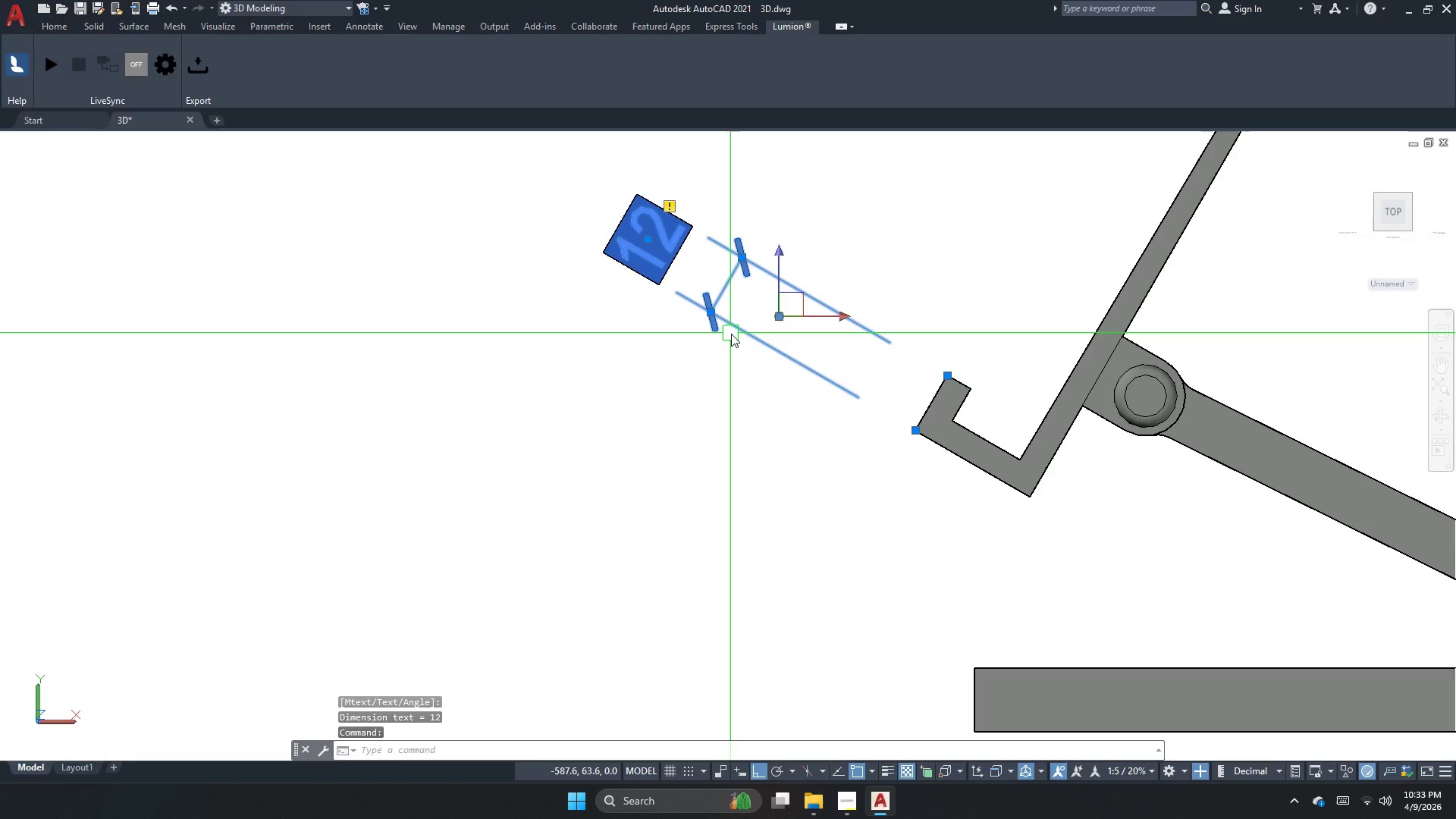 
mouse_move([828, 388])
 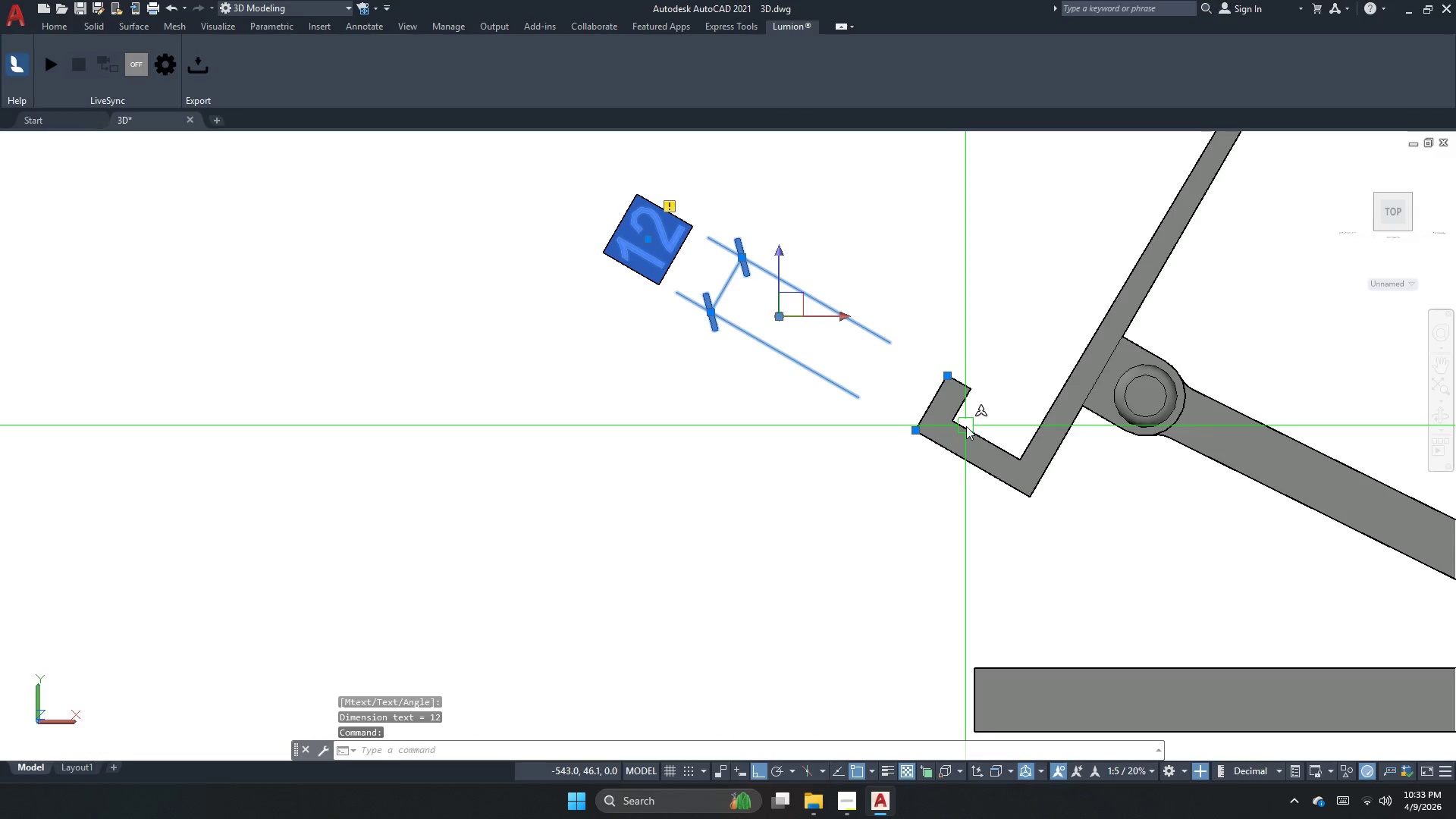 
key(E)
 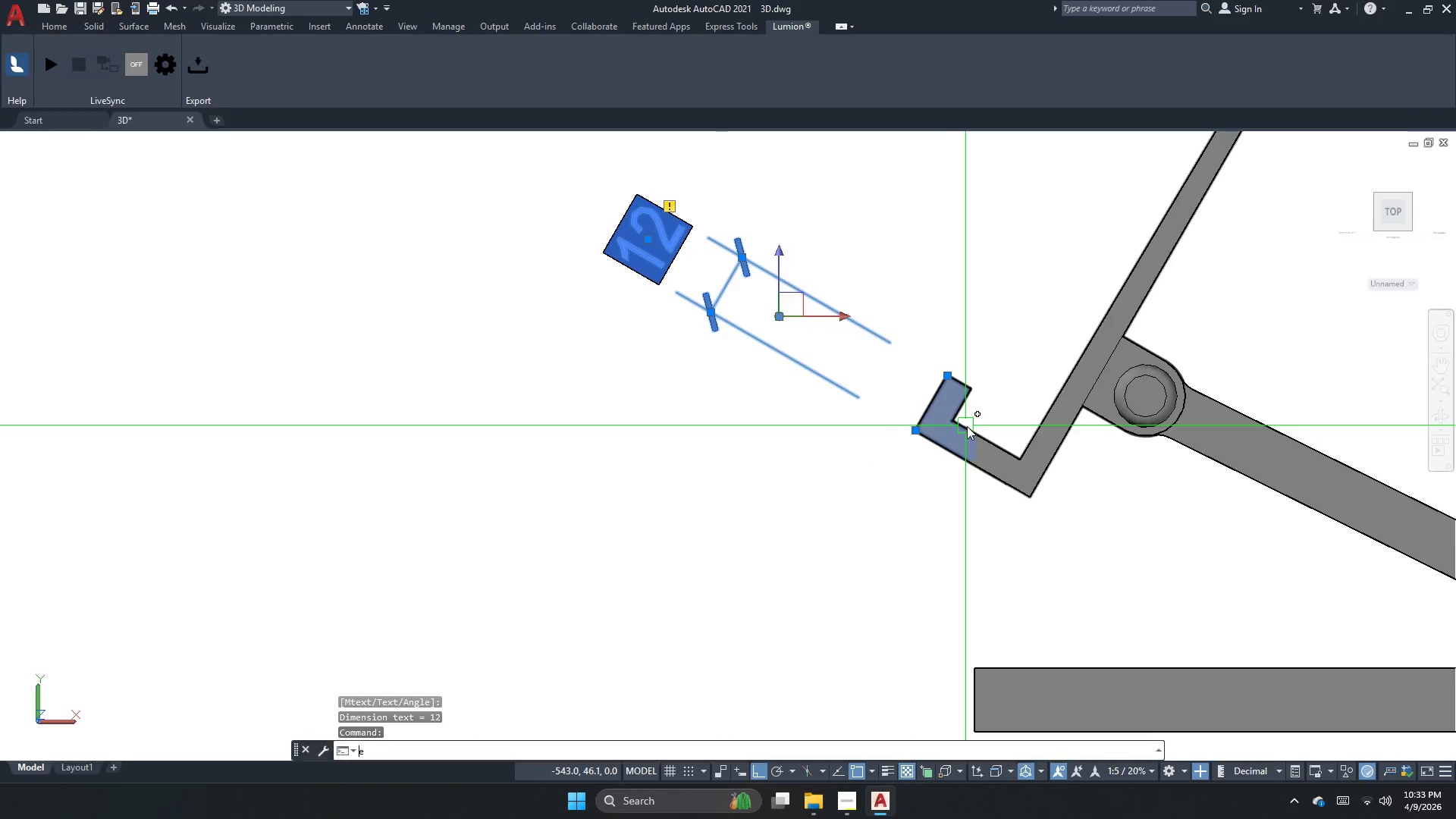 
key(Space)
 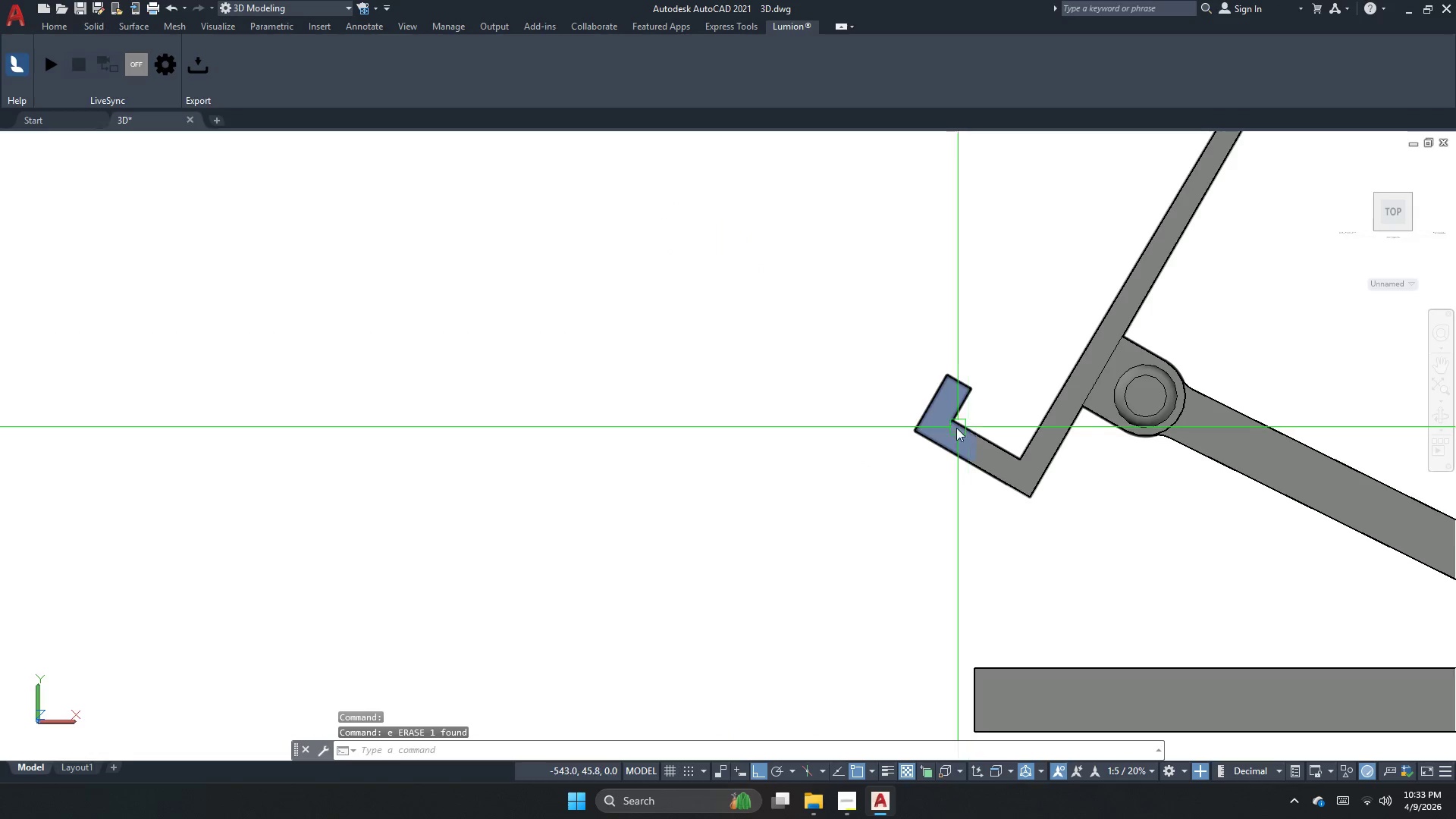 
key(Escape)
 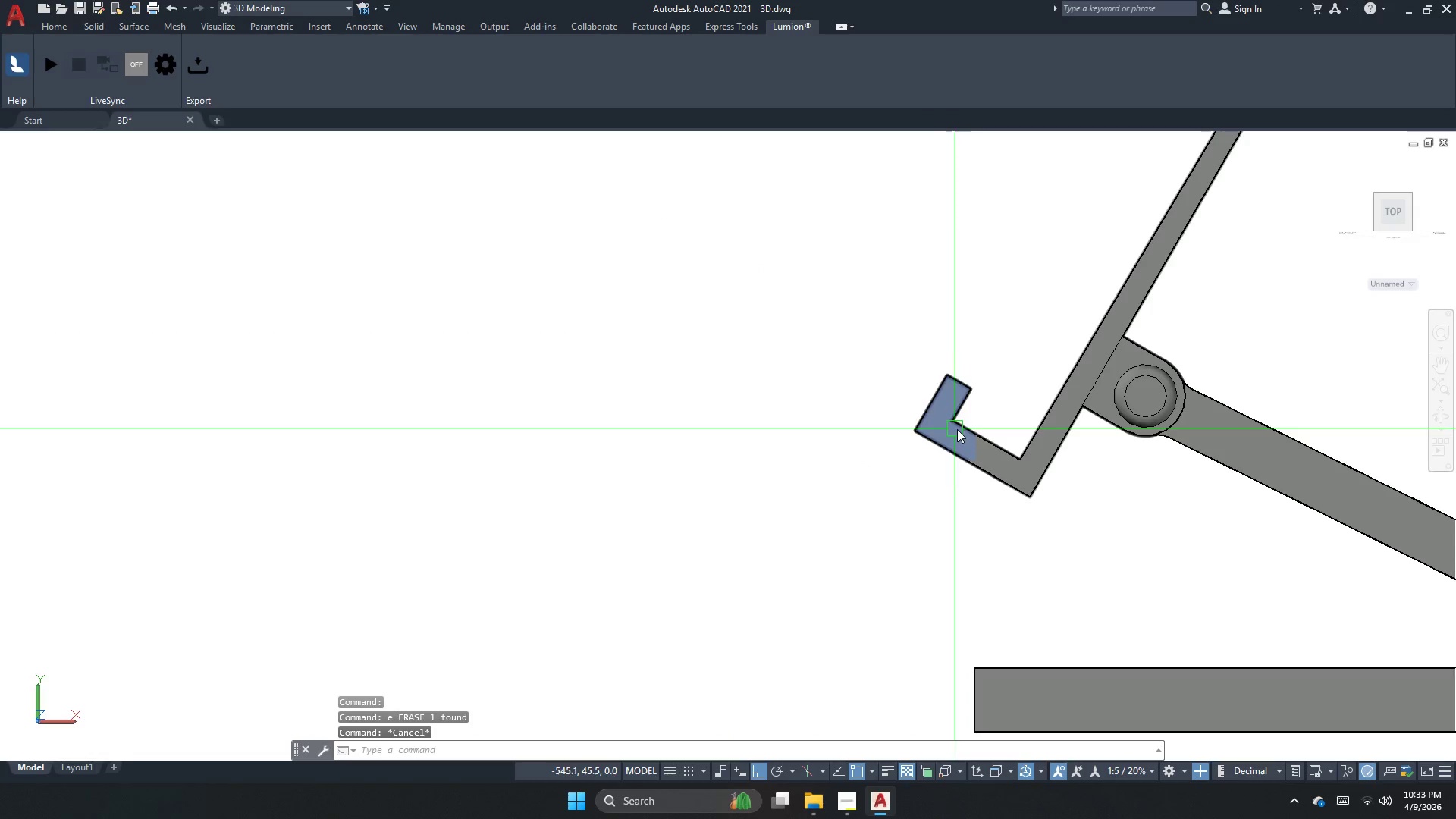 
key(Escape)
 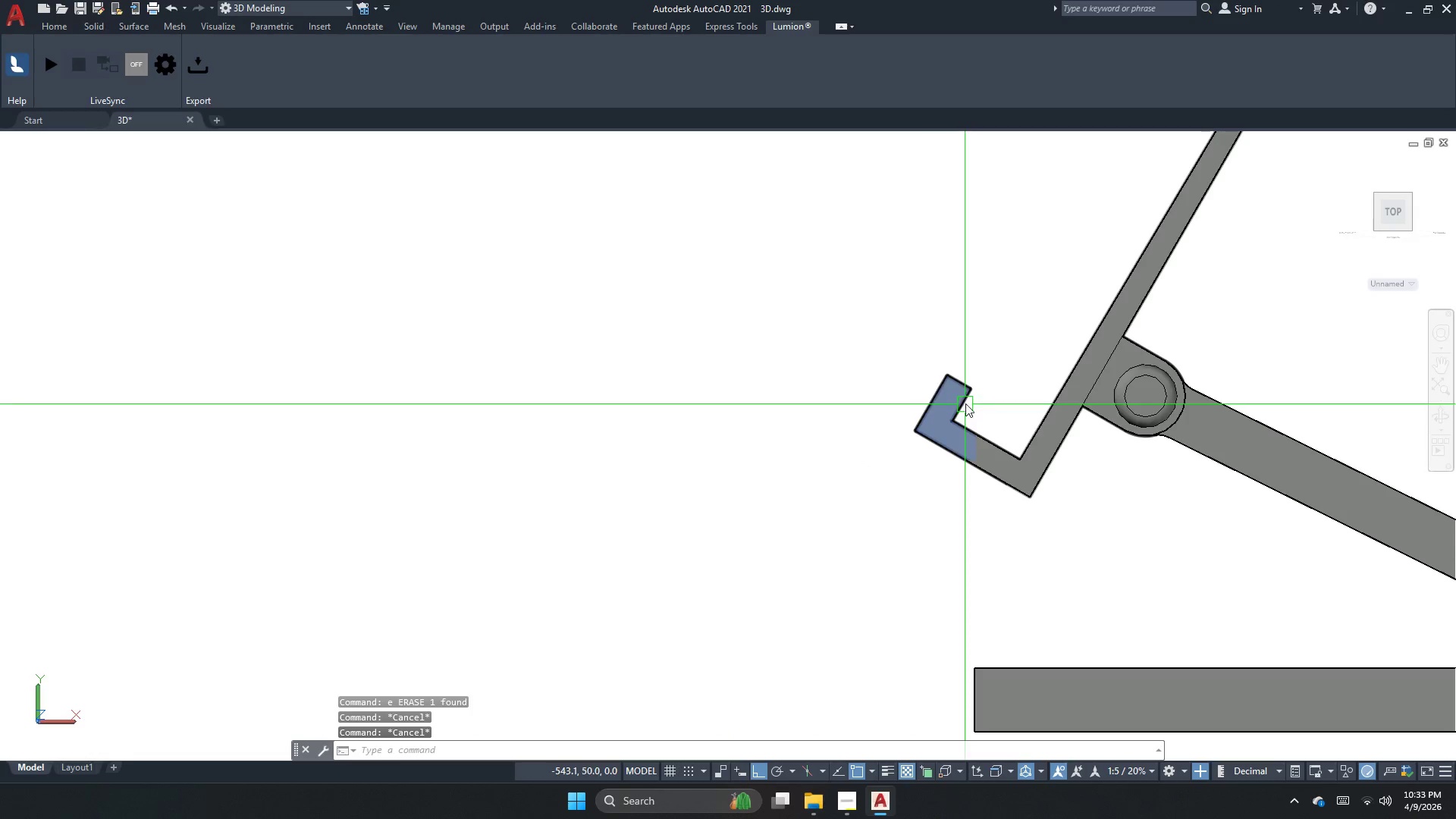 
key(Escape)
key(Escape)
type(da)
 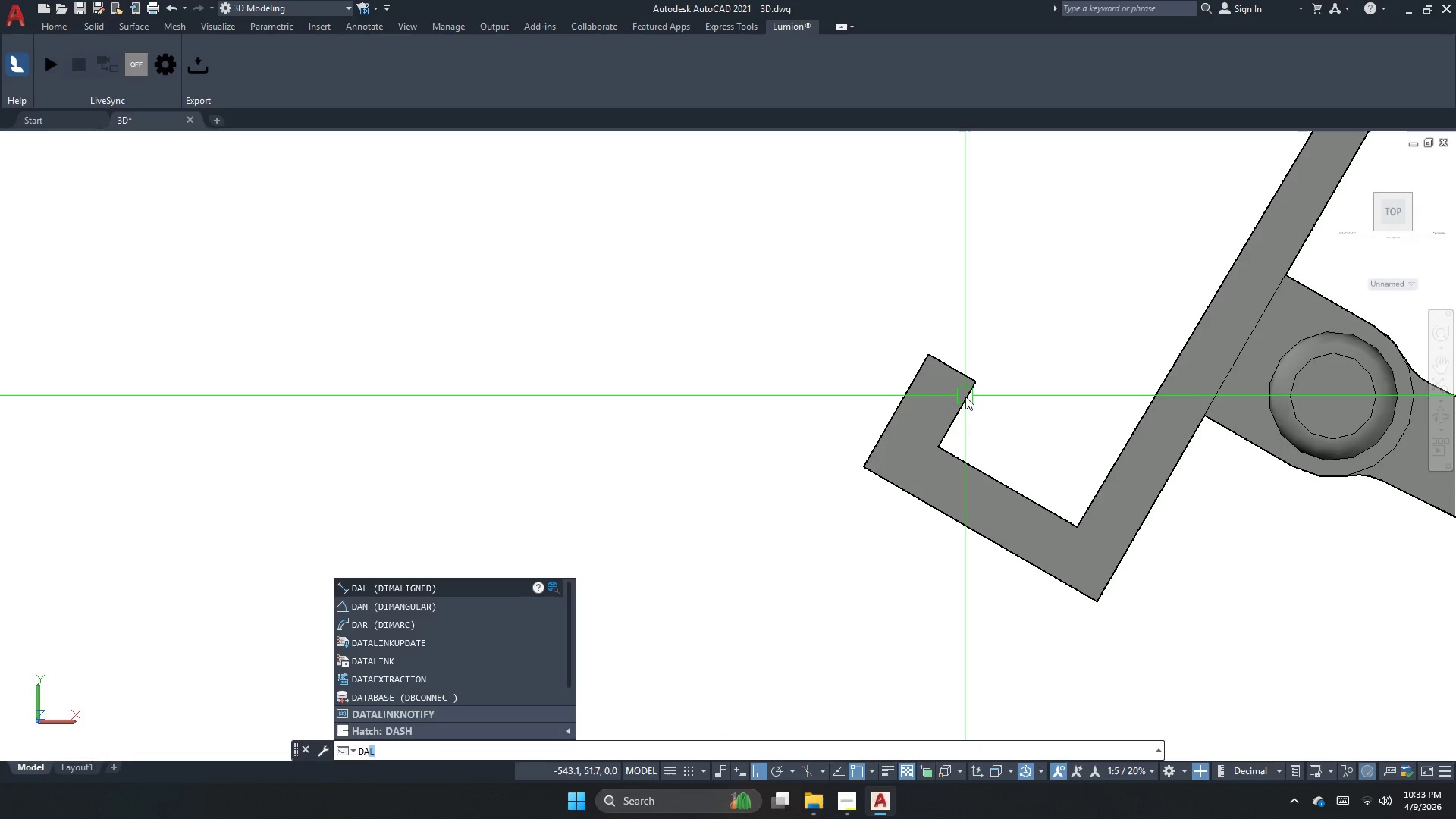 
scroll: coordinate [965, 397], scroll_direction: up, amount: 2.0
 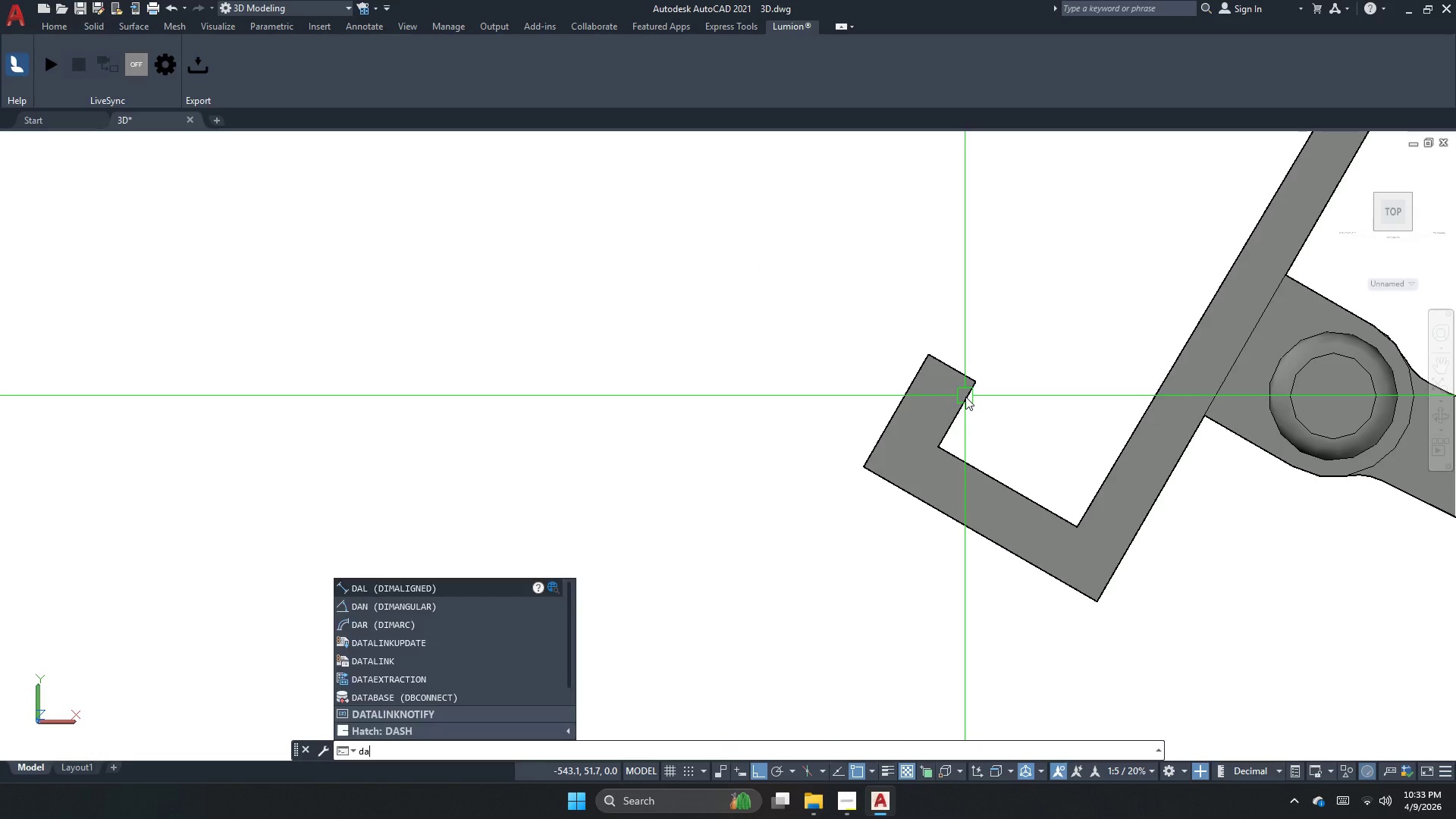 
key(L)
 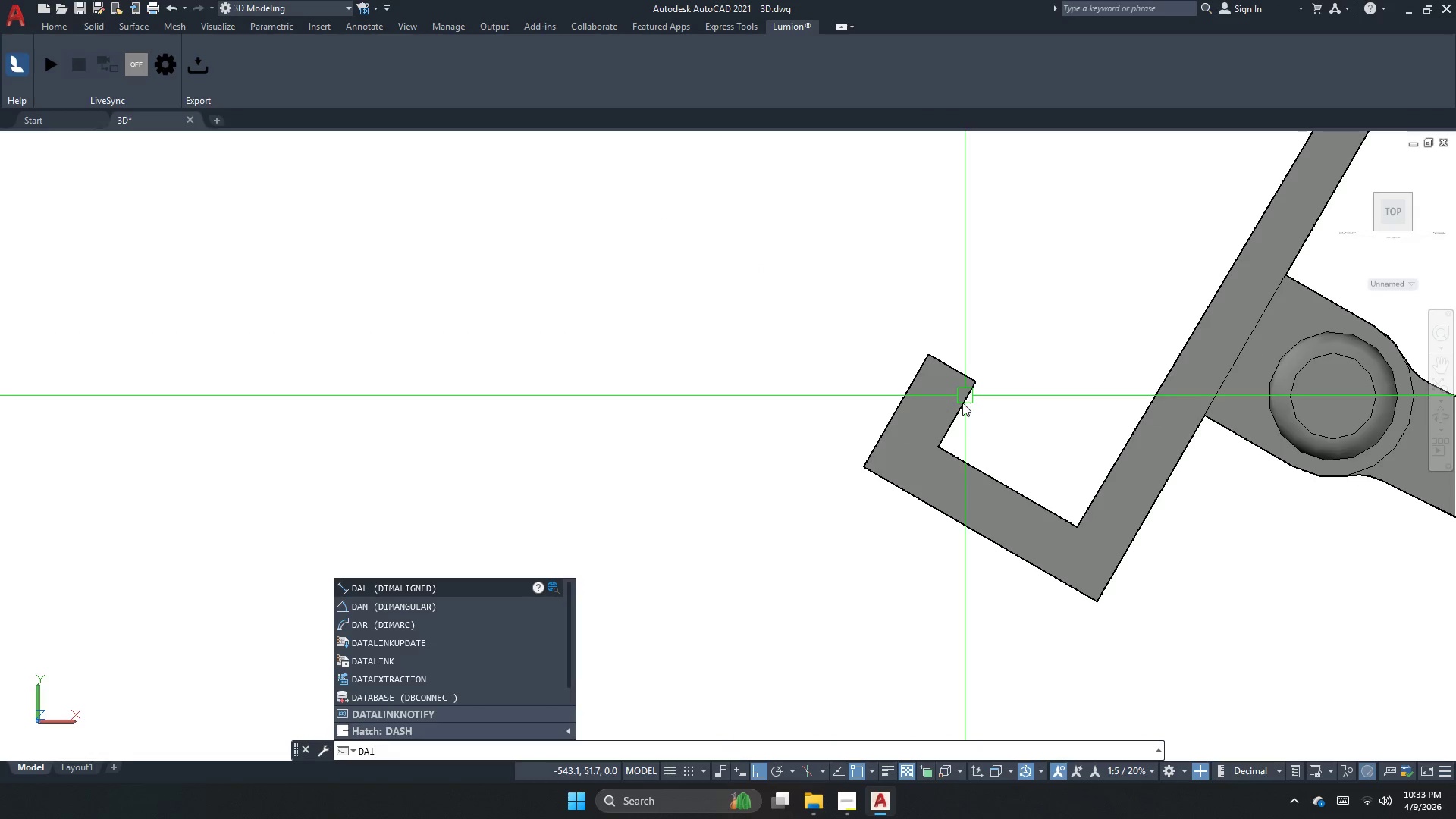 
key(Space)
 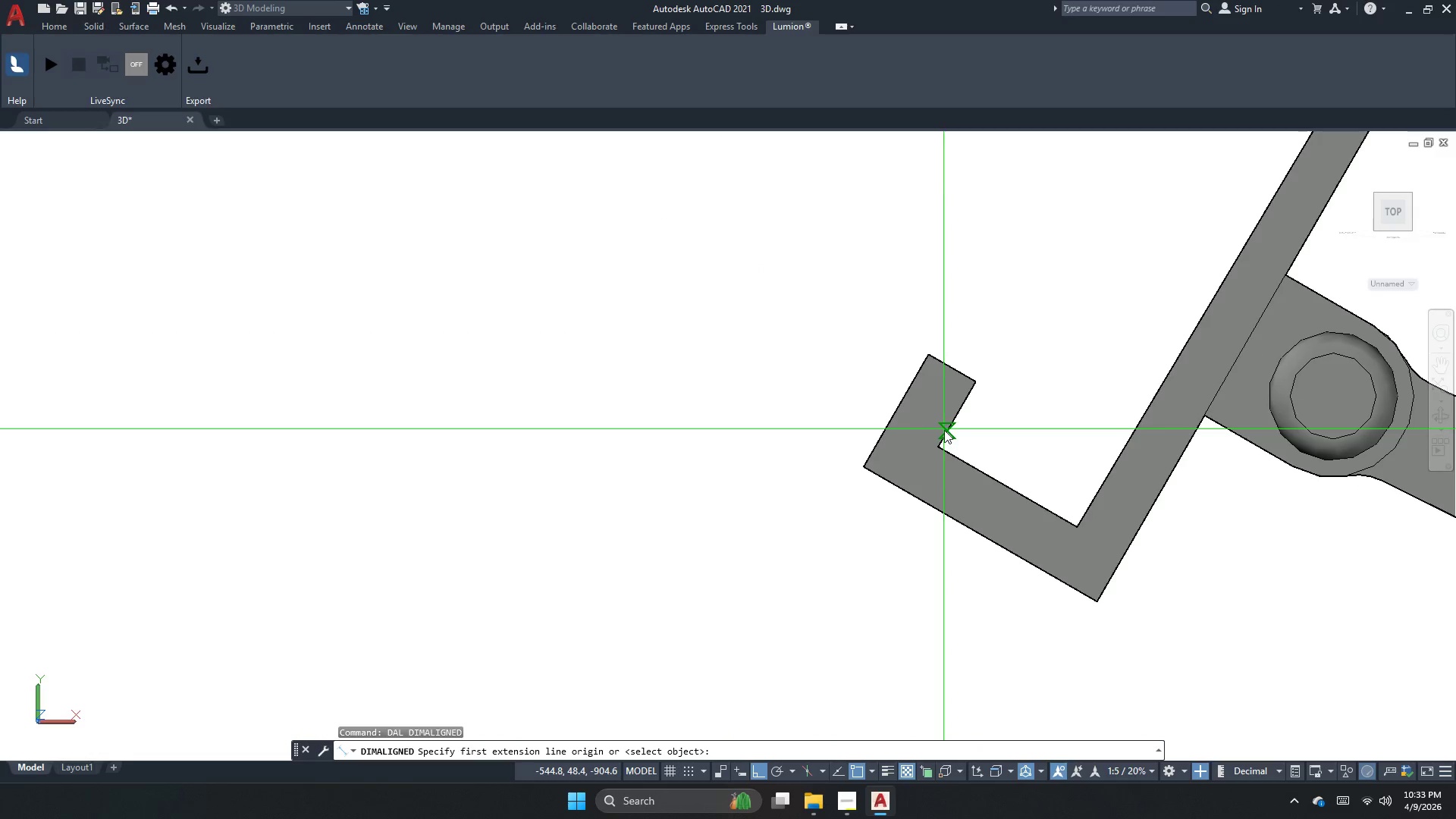 
scroll: coordinate [881, 503], scroll_direction: down, amount: 4.0
 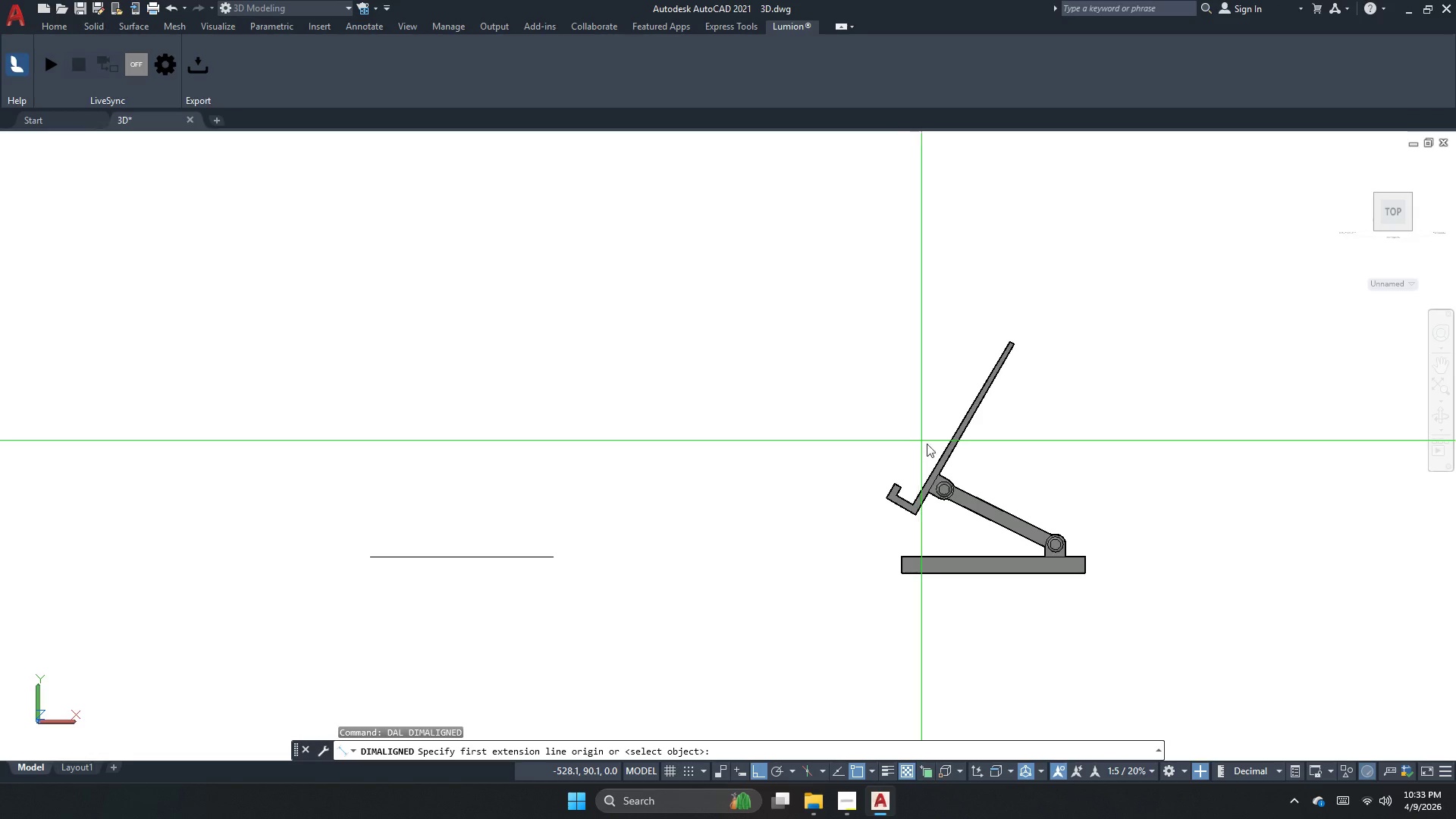 
scroll: coordinate [891, 497], scroll_direction: up, amount: 3.0
 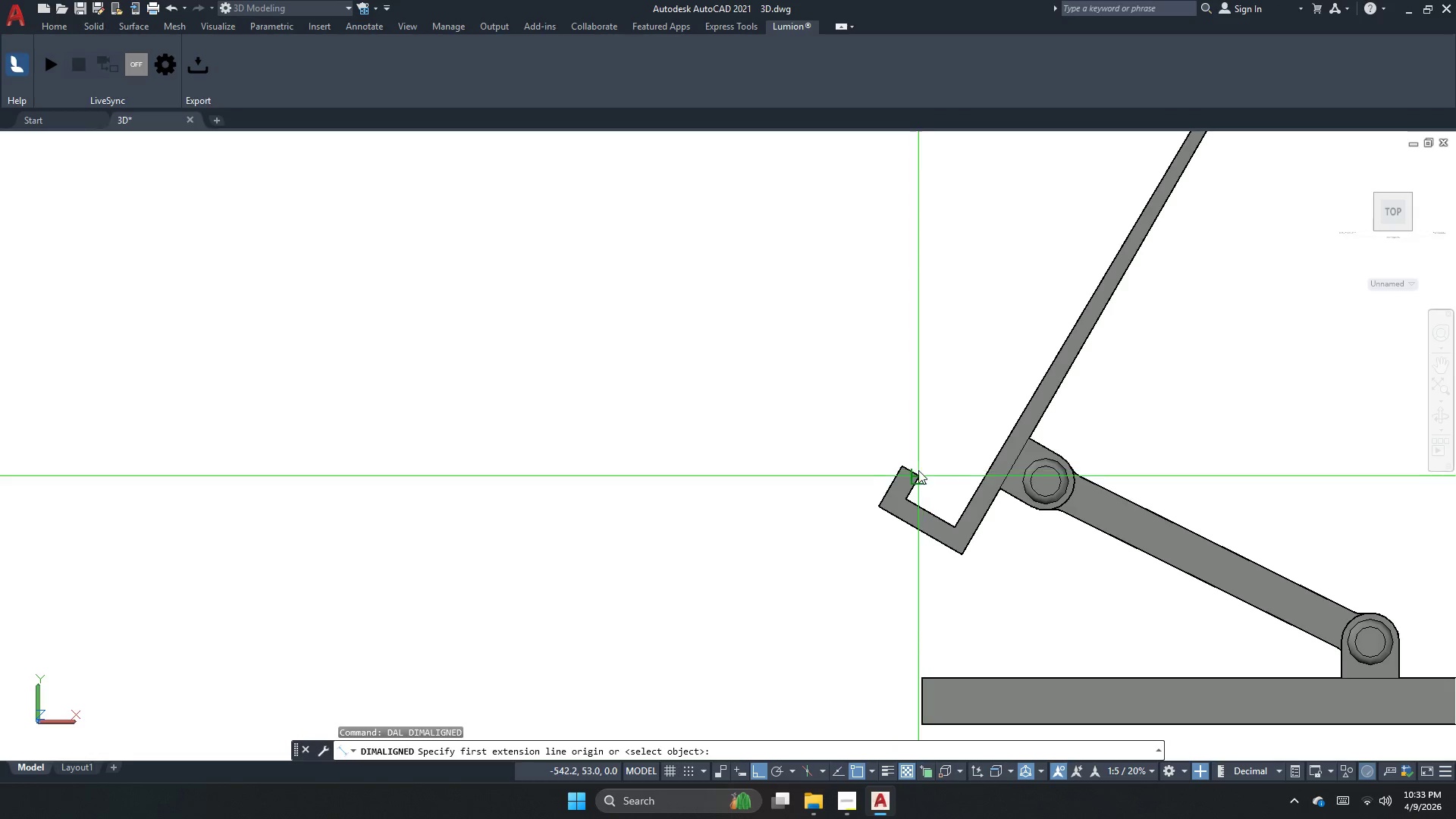 
key(Escape)
 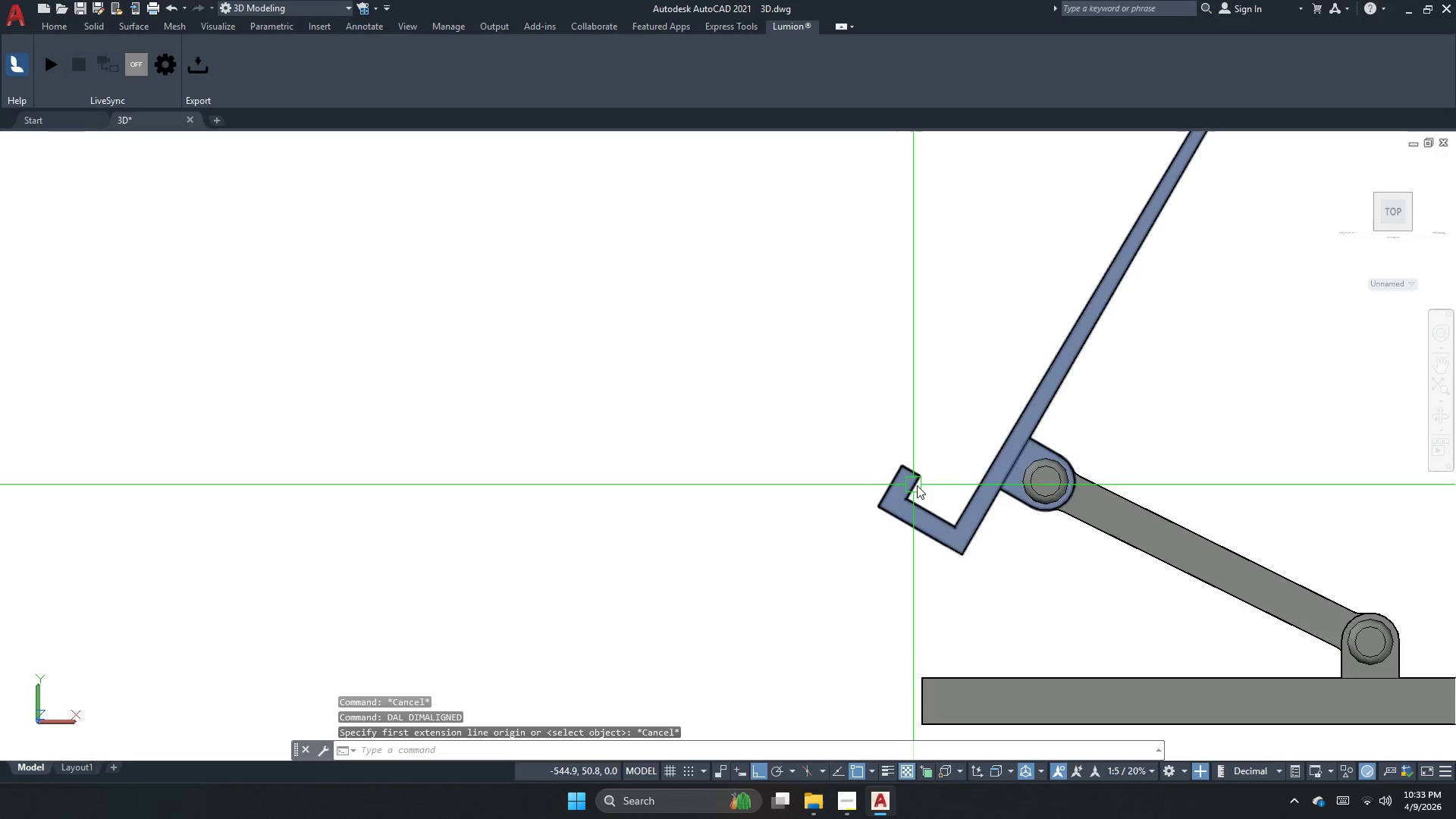 
left_click_drag(start_coordinate=[917, 483], to_coordinate=[890, 494])
 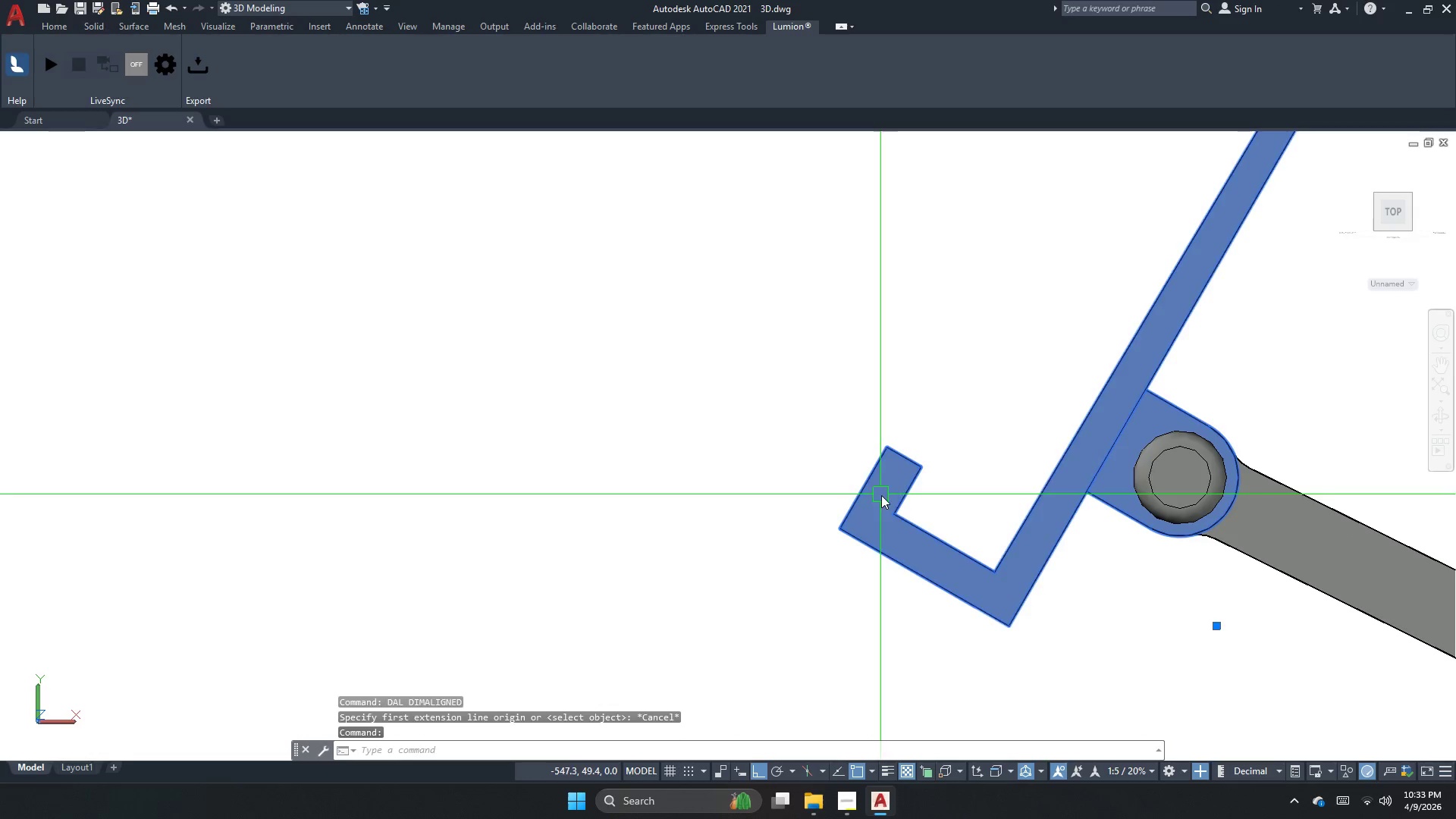 
scroll: coordinate [917, 486], scroll_direction: up, amount: 2.0
 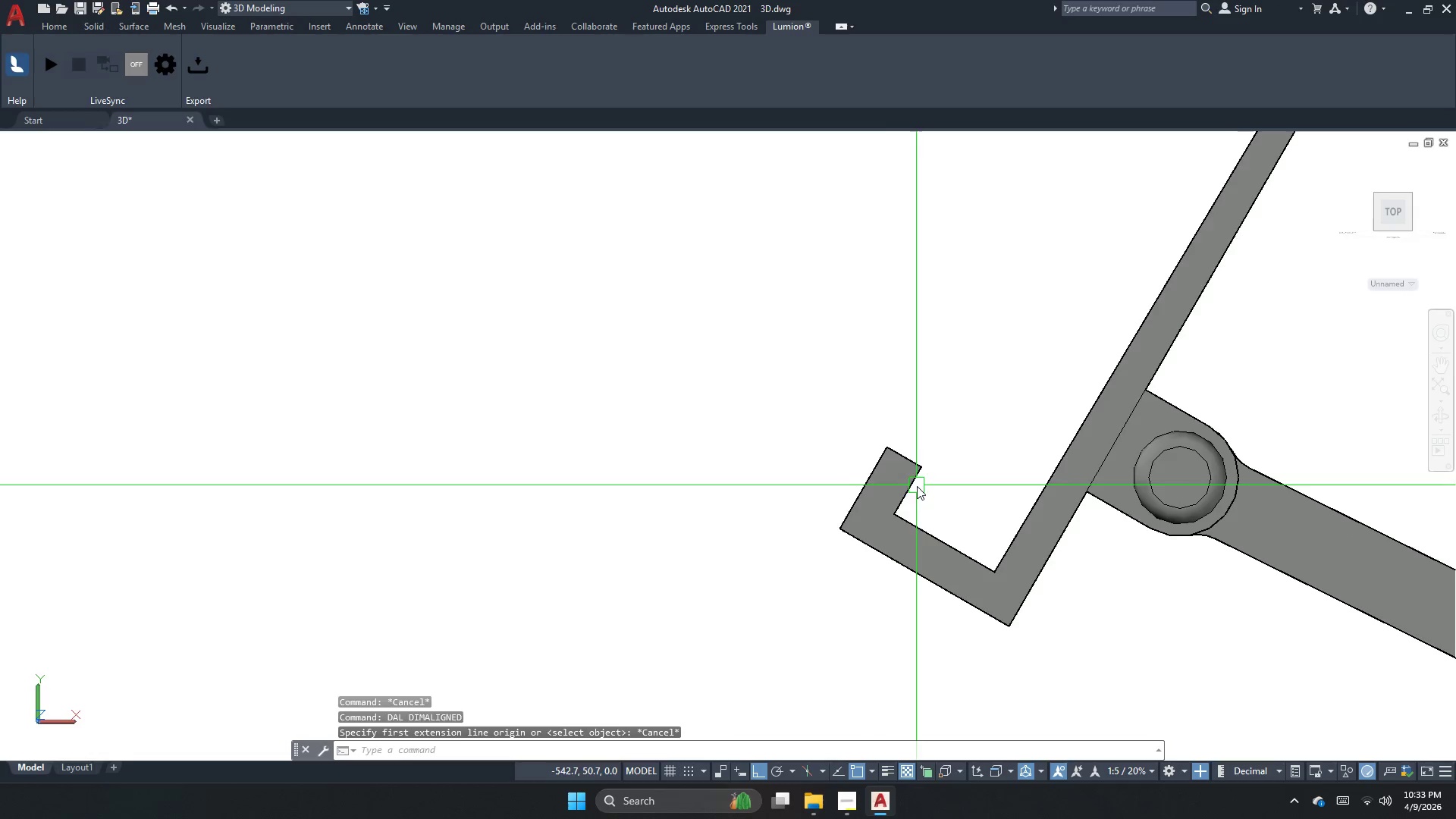 
key(Escape)
 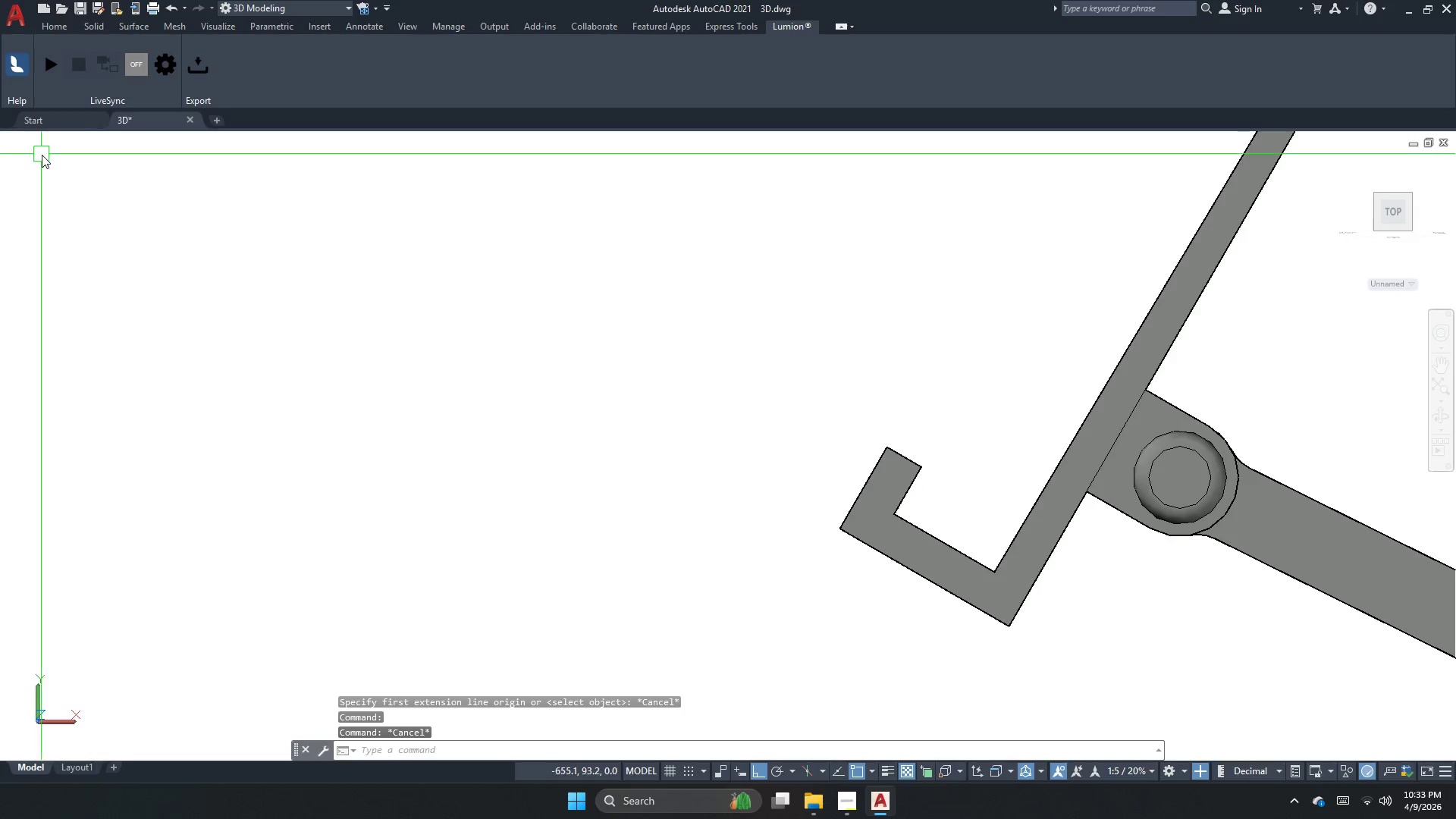 
left_click([30, 152])
 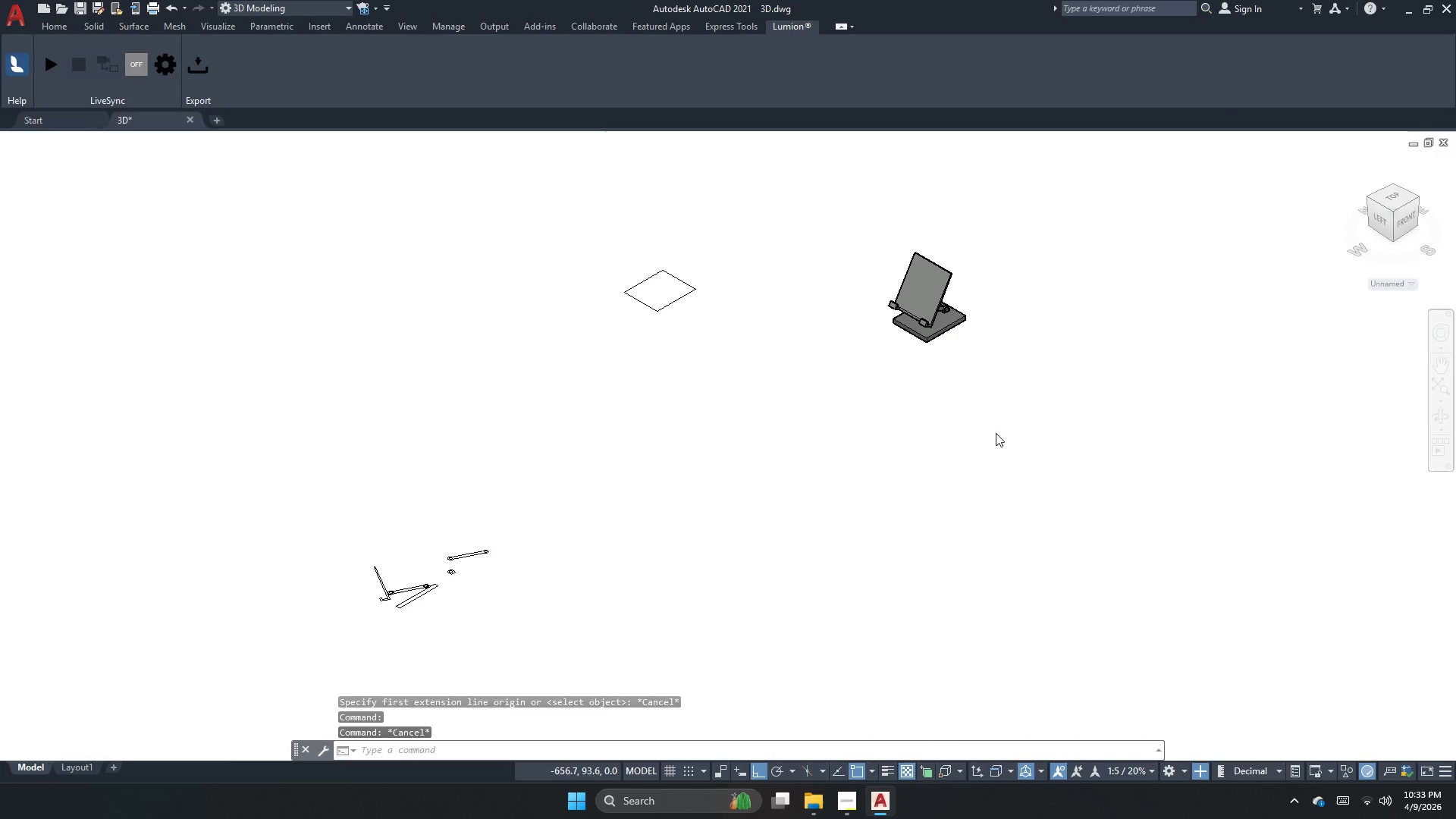 
scroll: coordinate [1090, 197], scroll_direction: up, amount: 11.0
 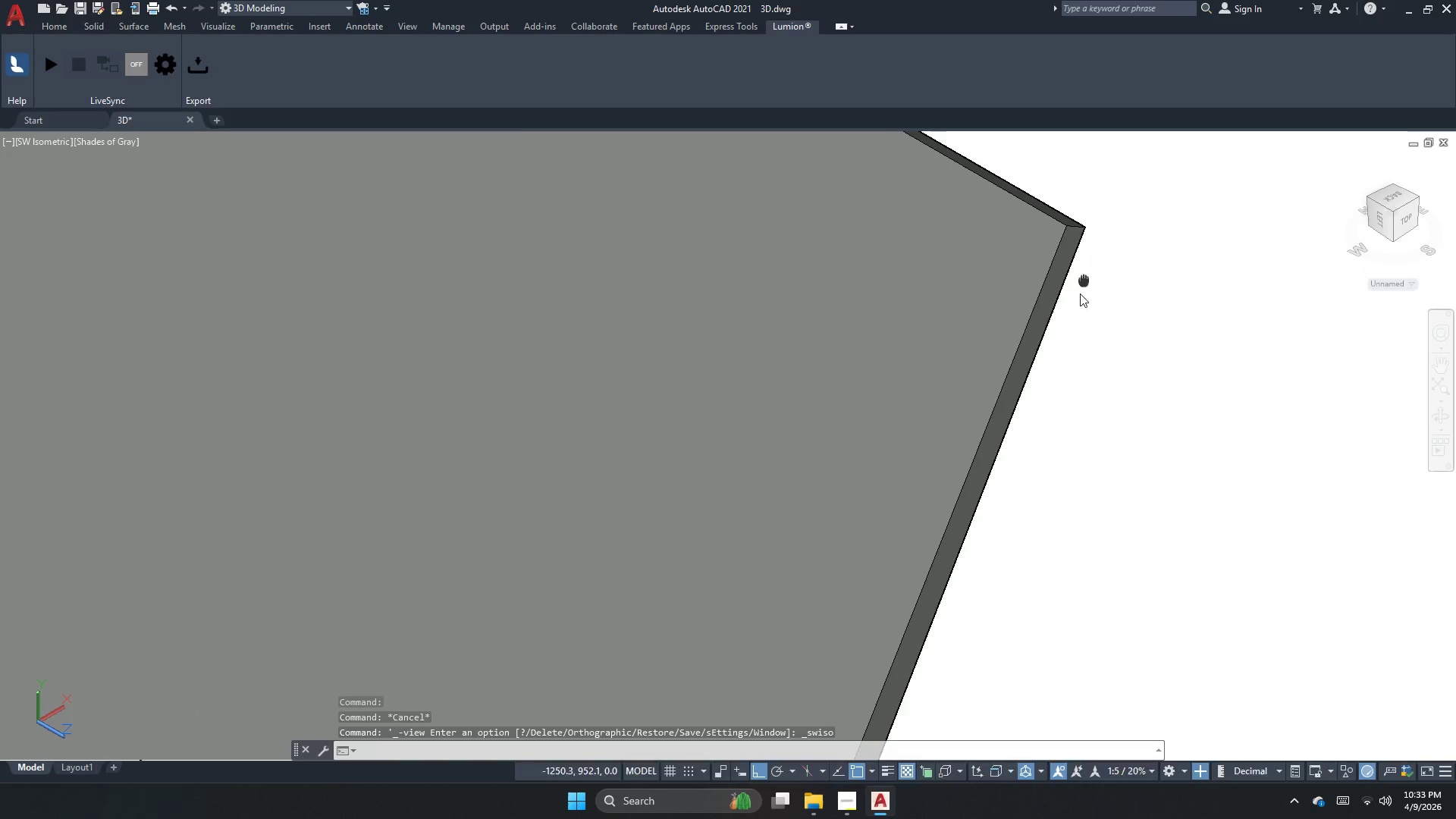 
key(Escape)
 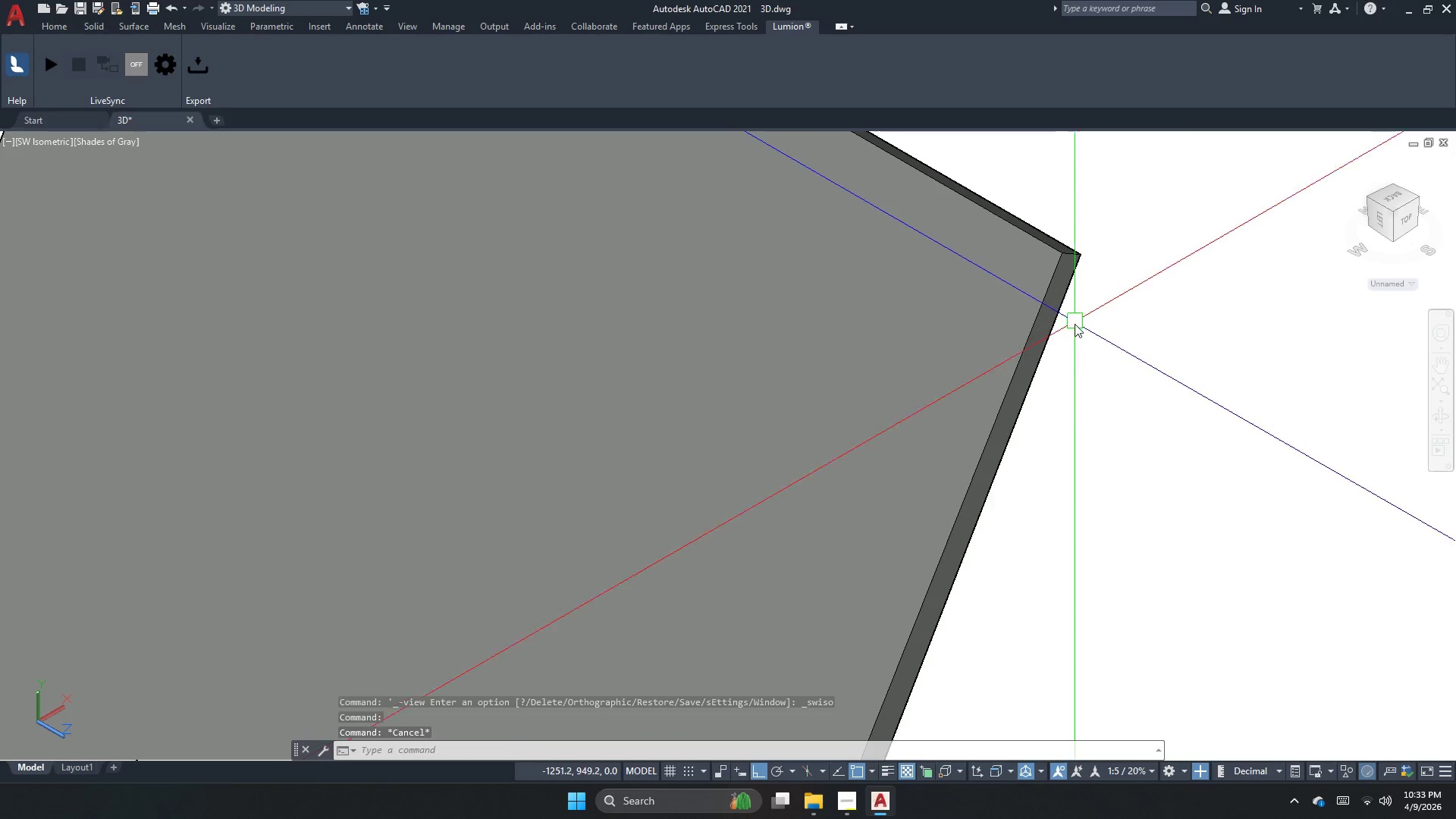 
key(Escape)
 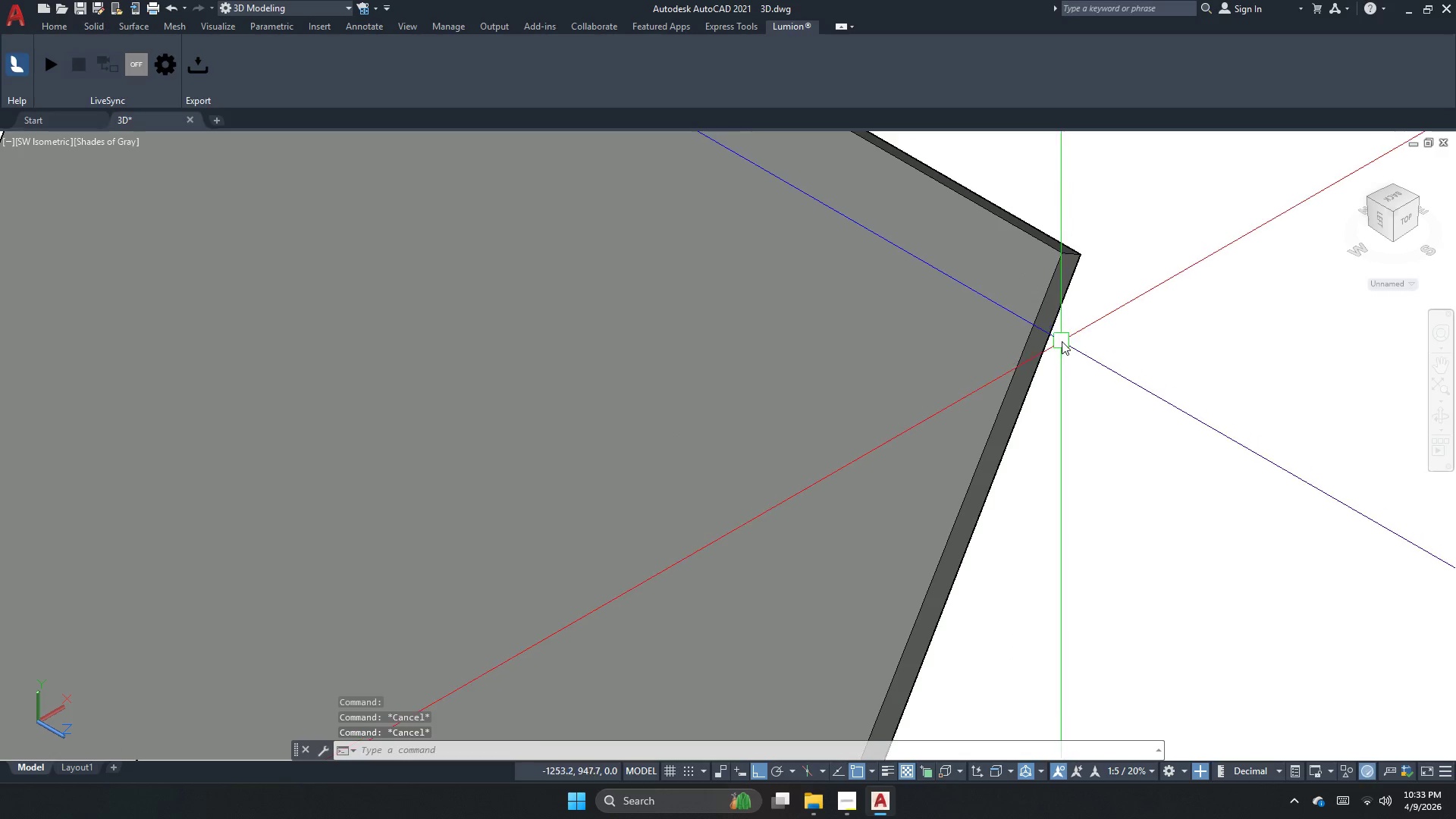 
key(F)
 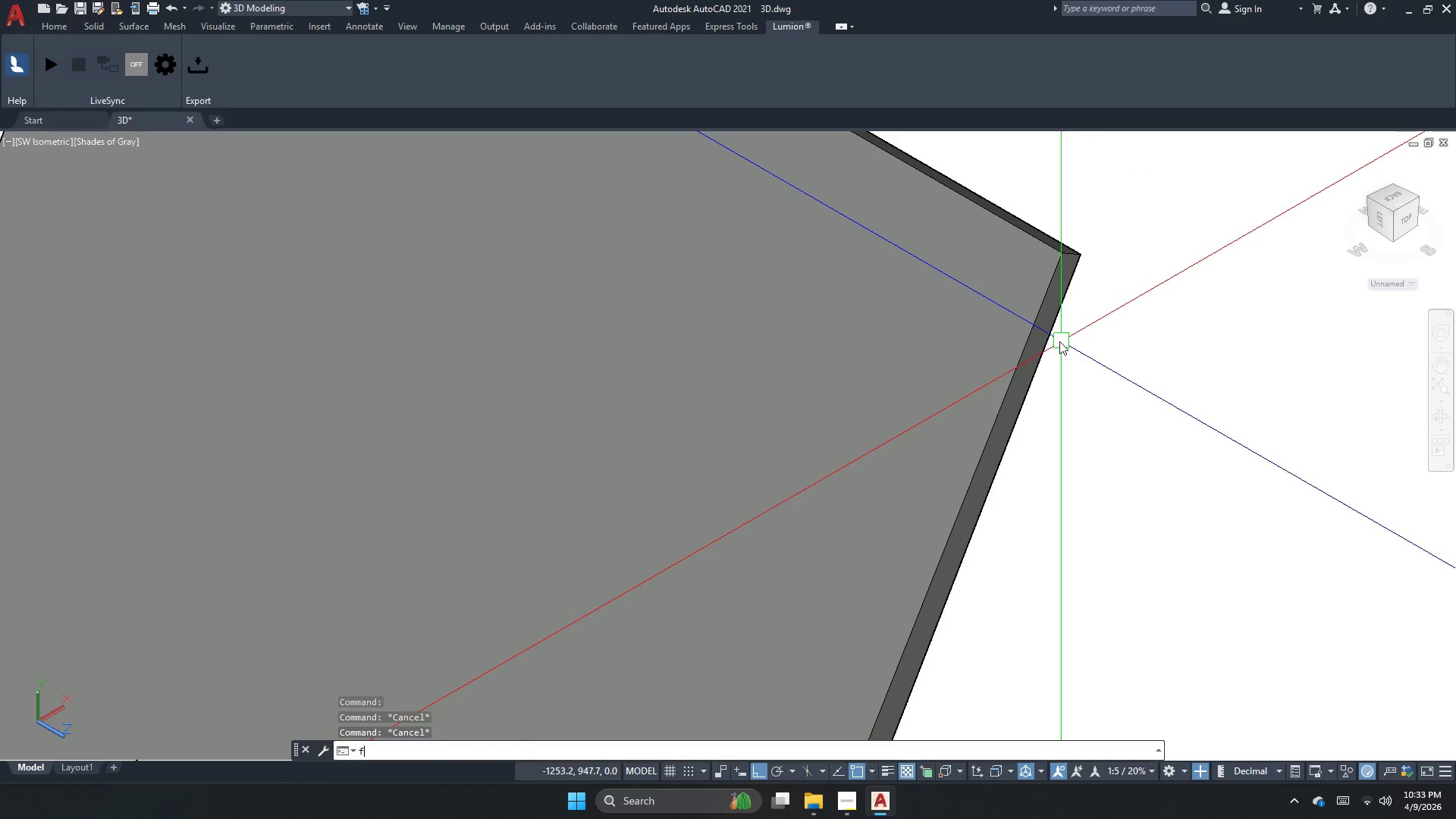 
key(Space)
 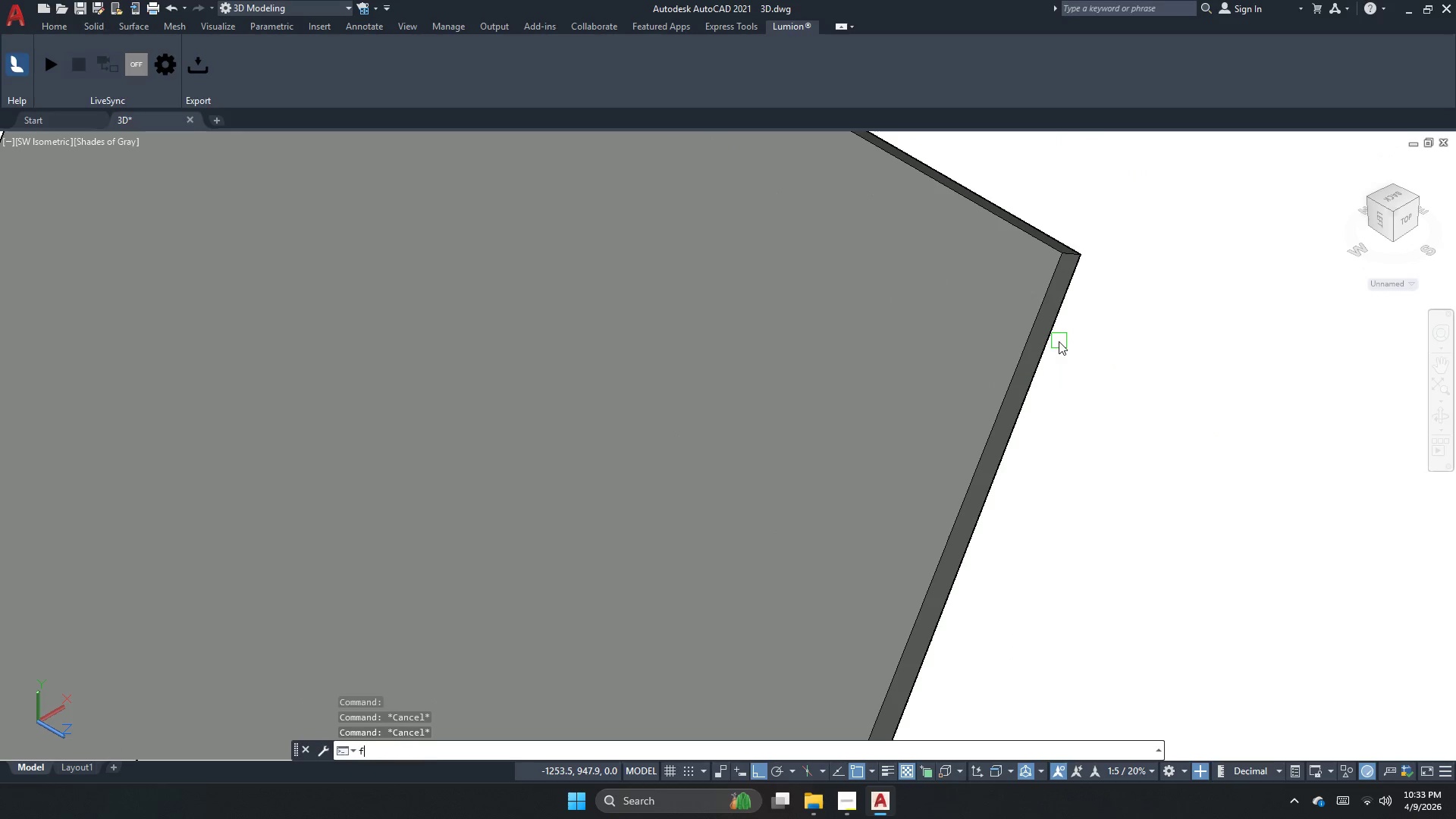 
key(R)
 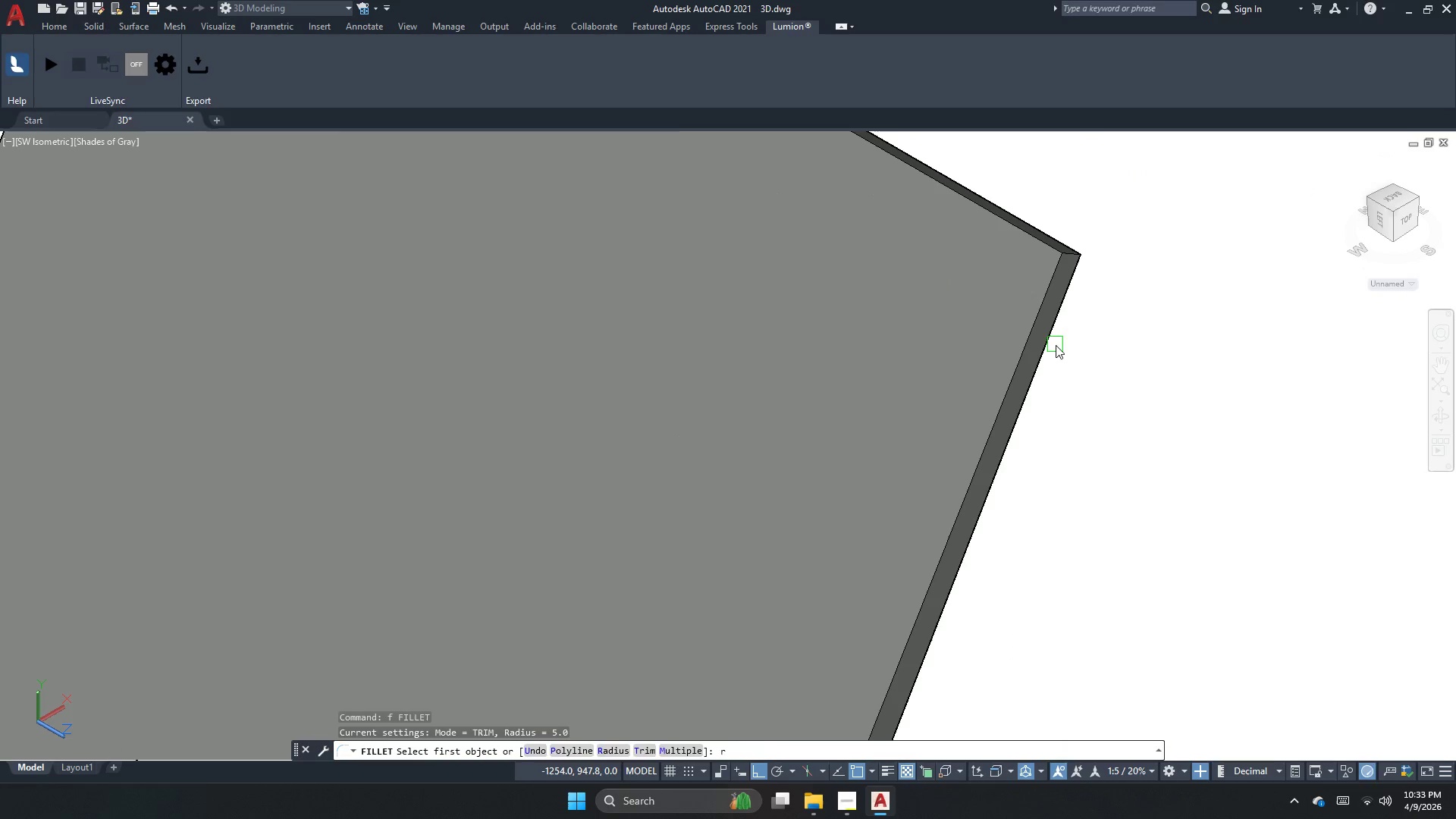 
key(Space)
 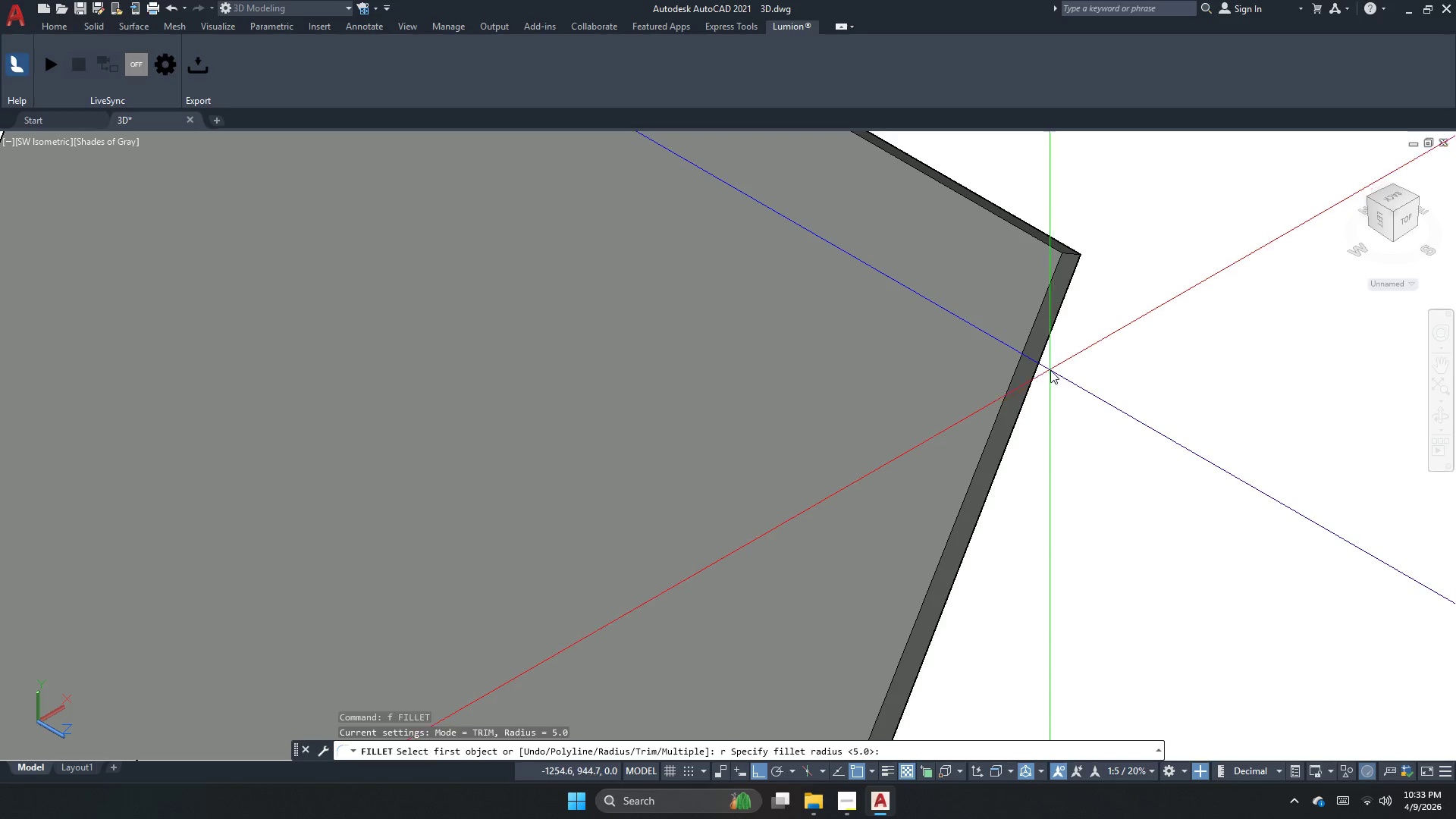 
key(Space)
 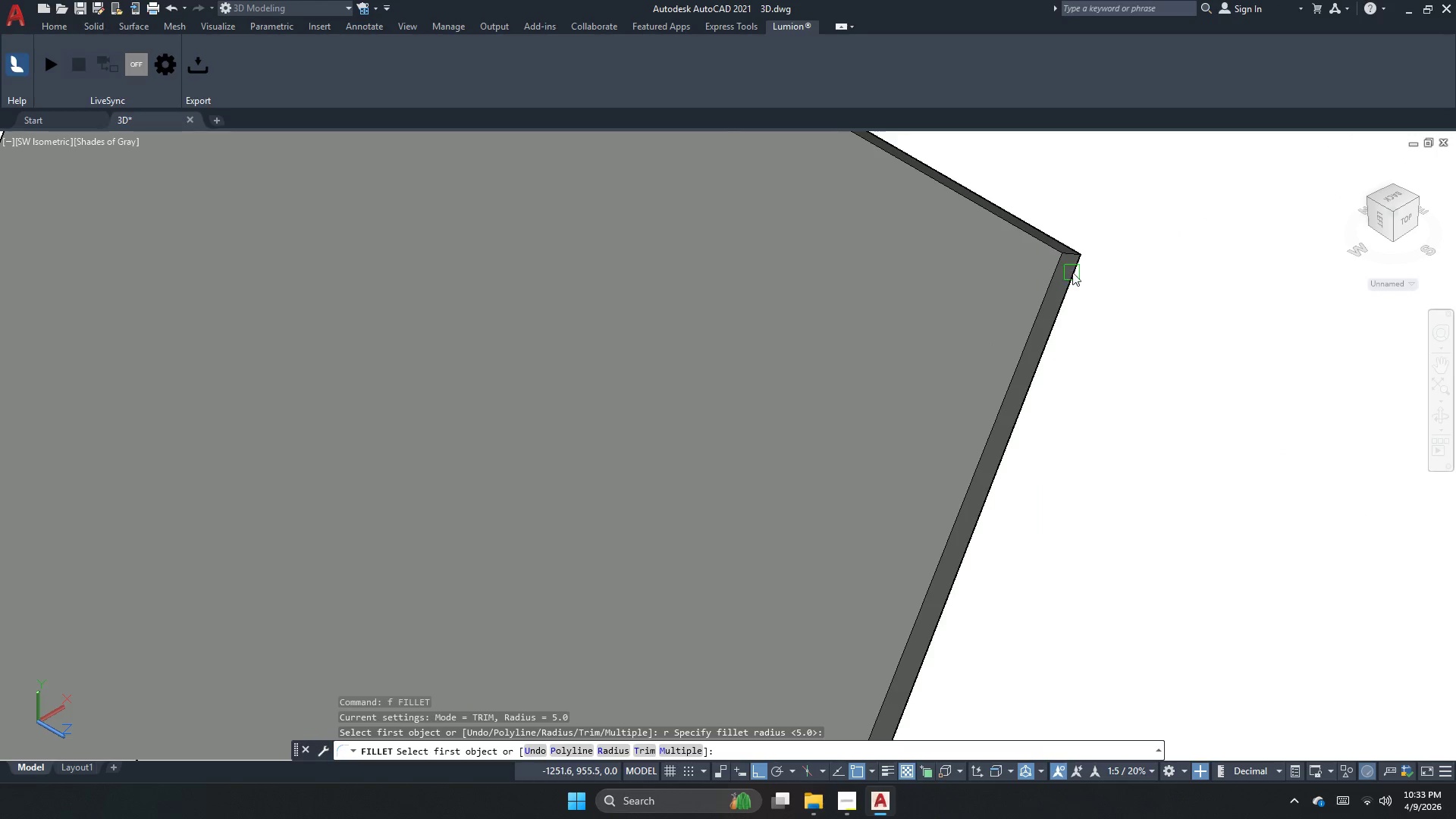 
left_click([1065, 250])
 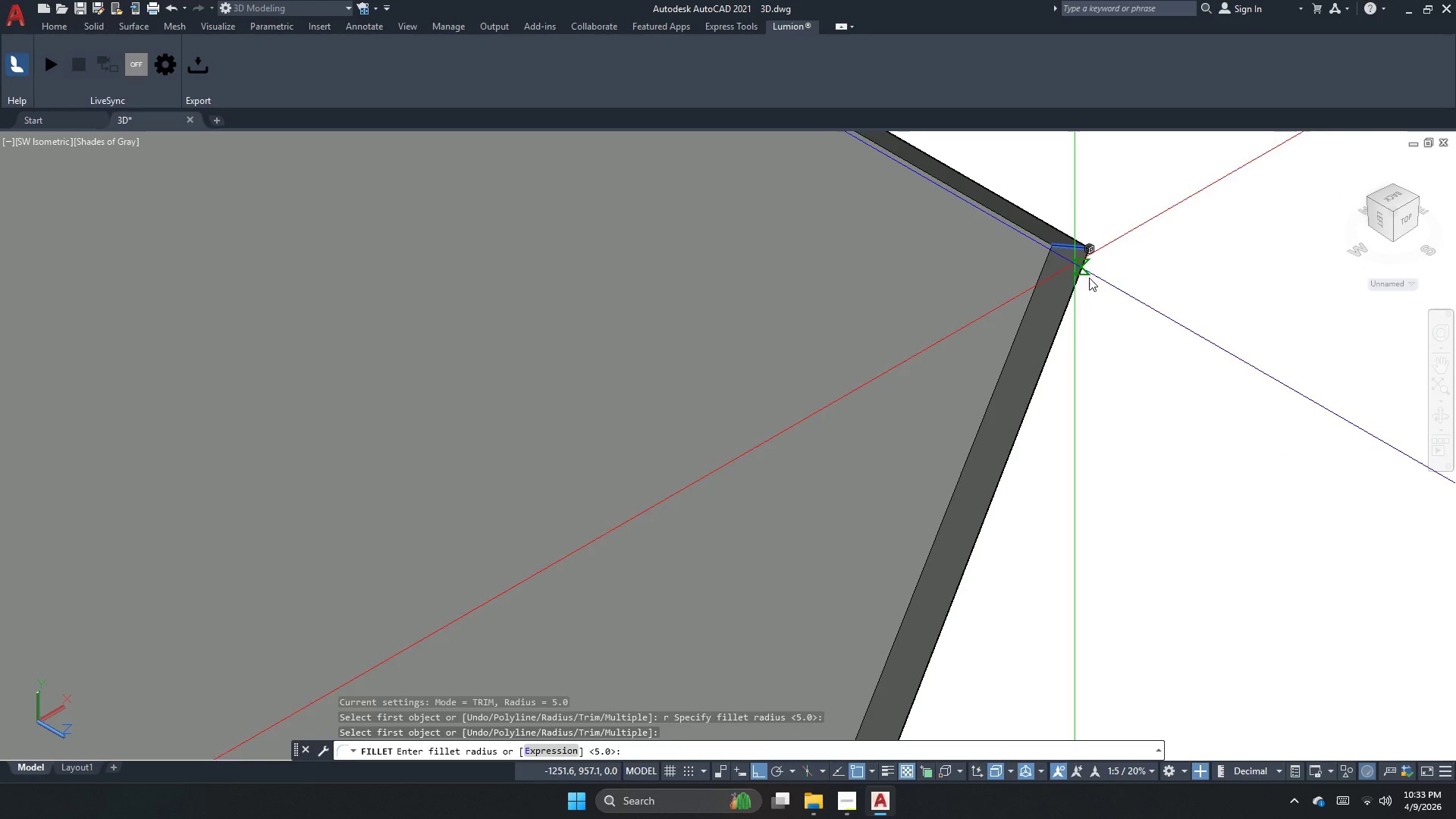 
scroll: coordinate [1072, 259], scroll_direction: up, amount: 2.0
 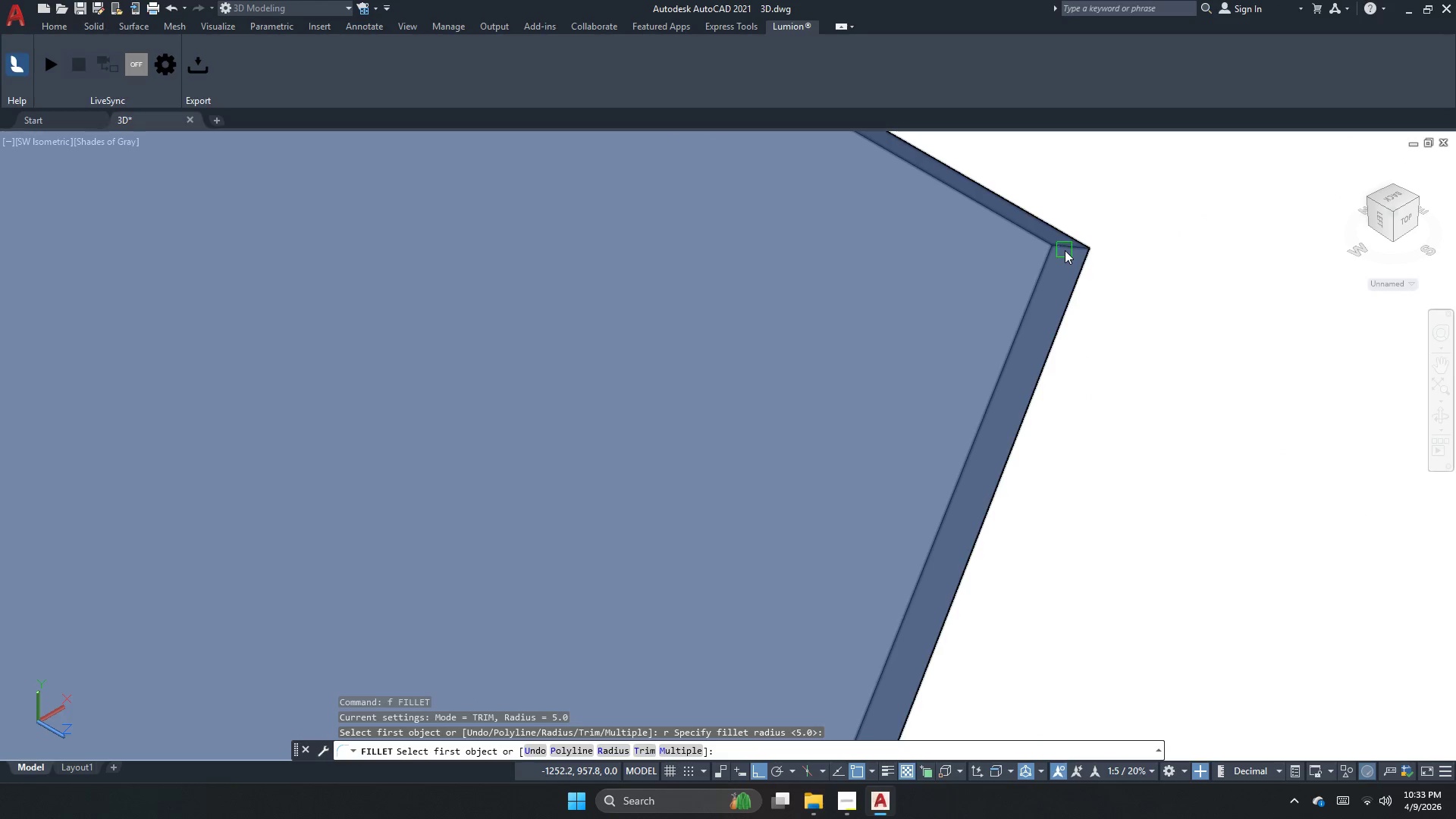 
key(Space)
 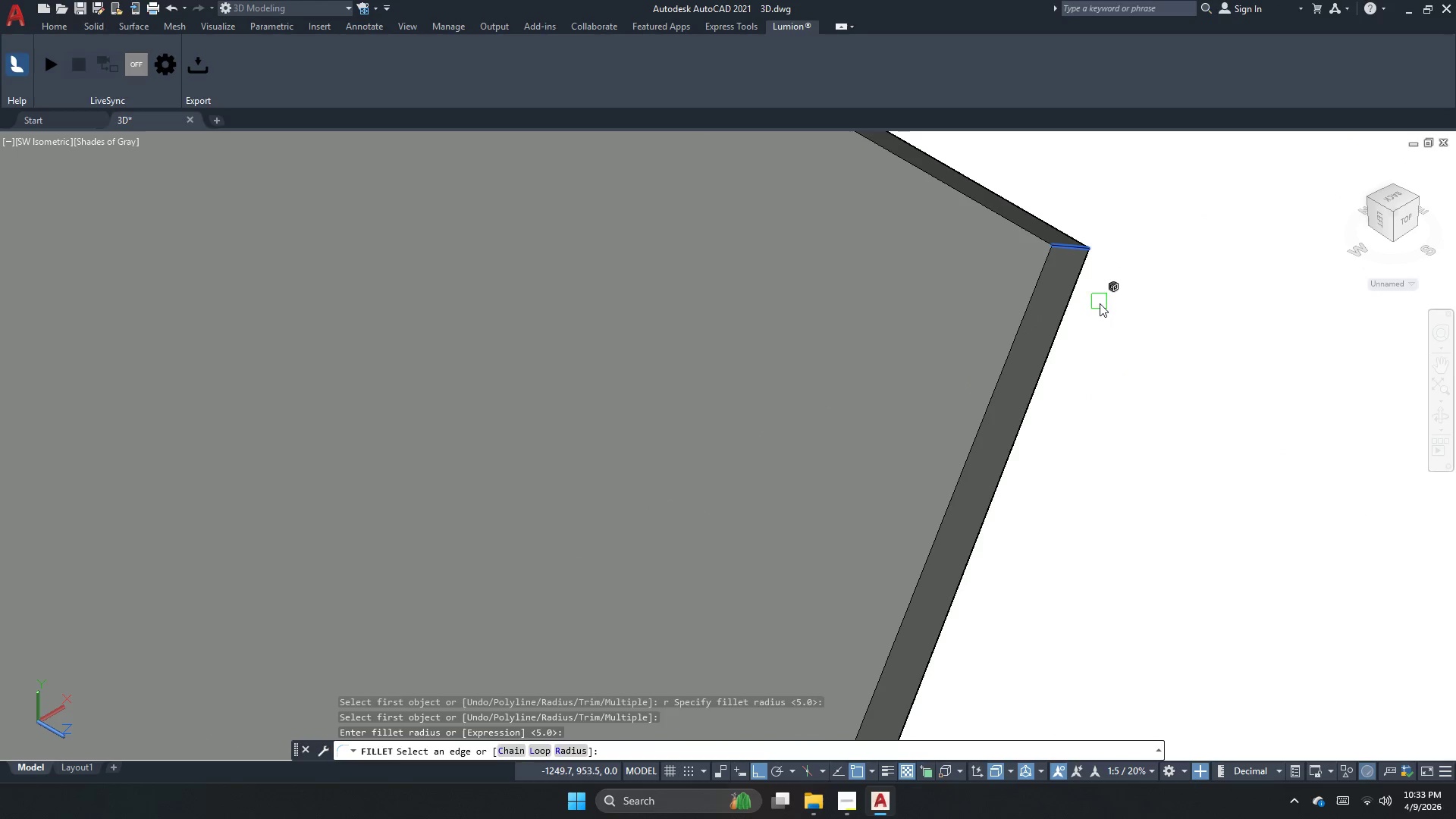 
key(Space)
 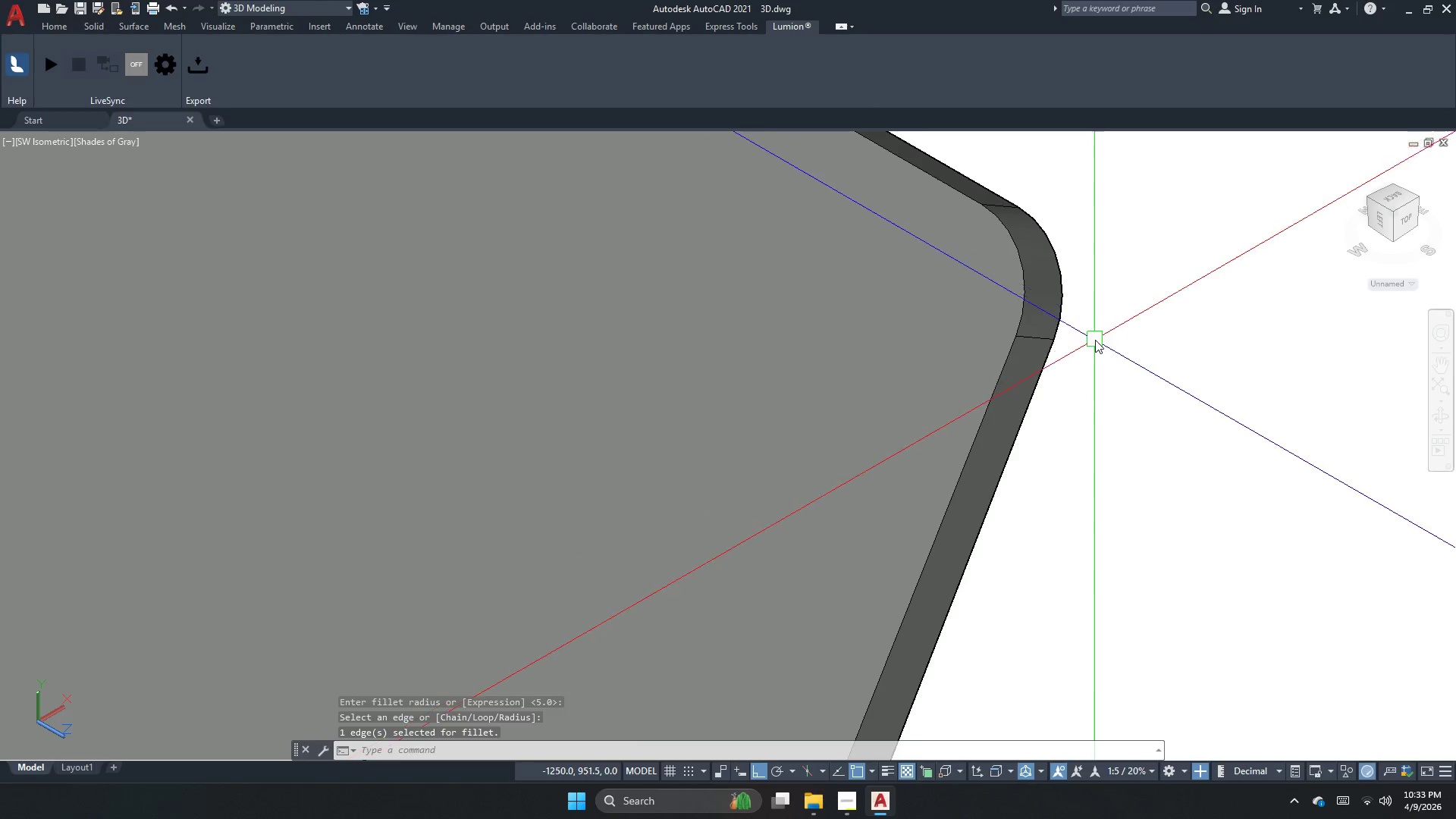 
scroll: coordinate [1138, 395], scroll_direction: down, amount: 3.0
 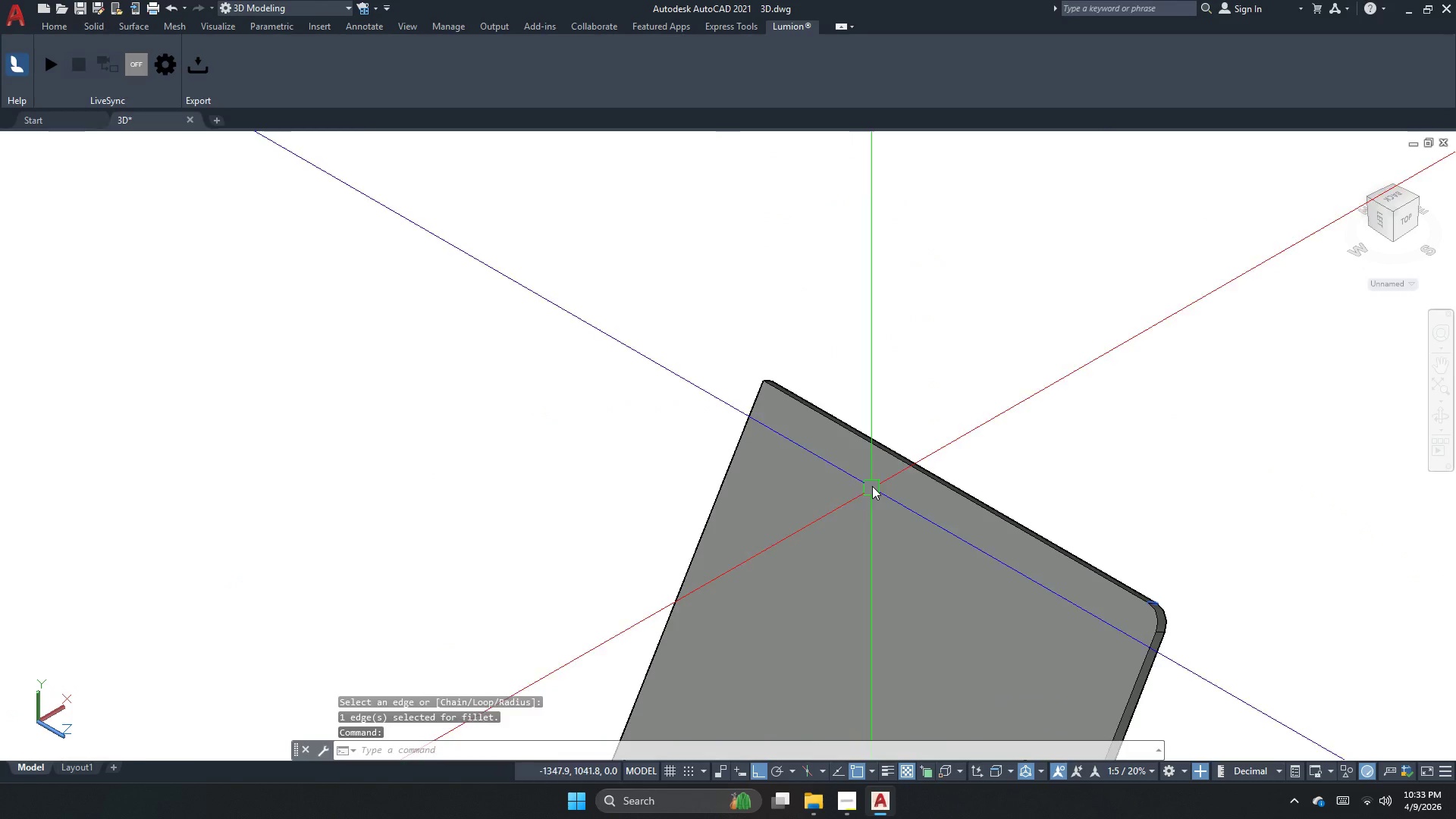 
key(Space)
 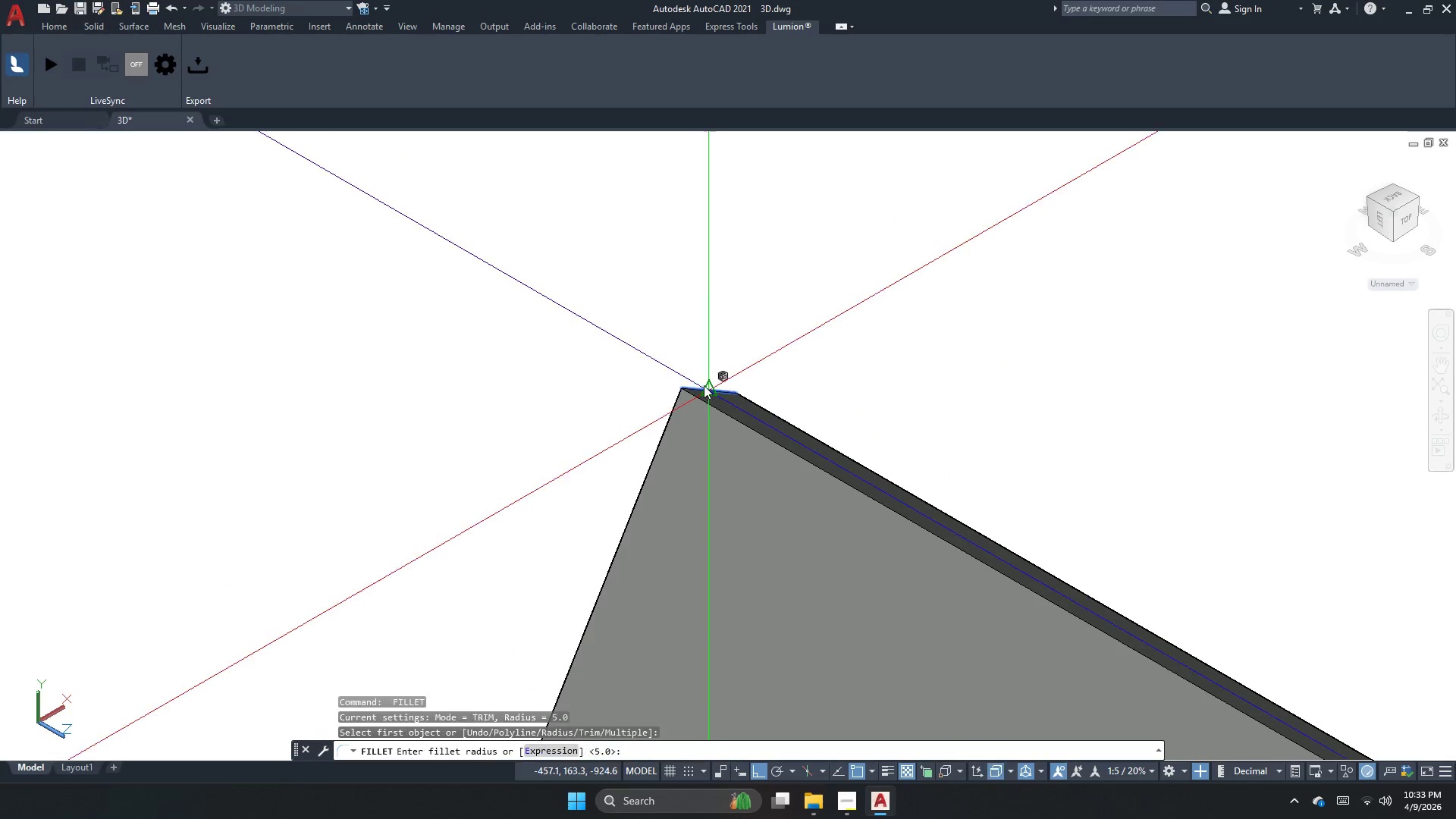 
scroll: coordinate [686, 378], scroll_direction: up, amount: 7.0
 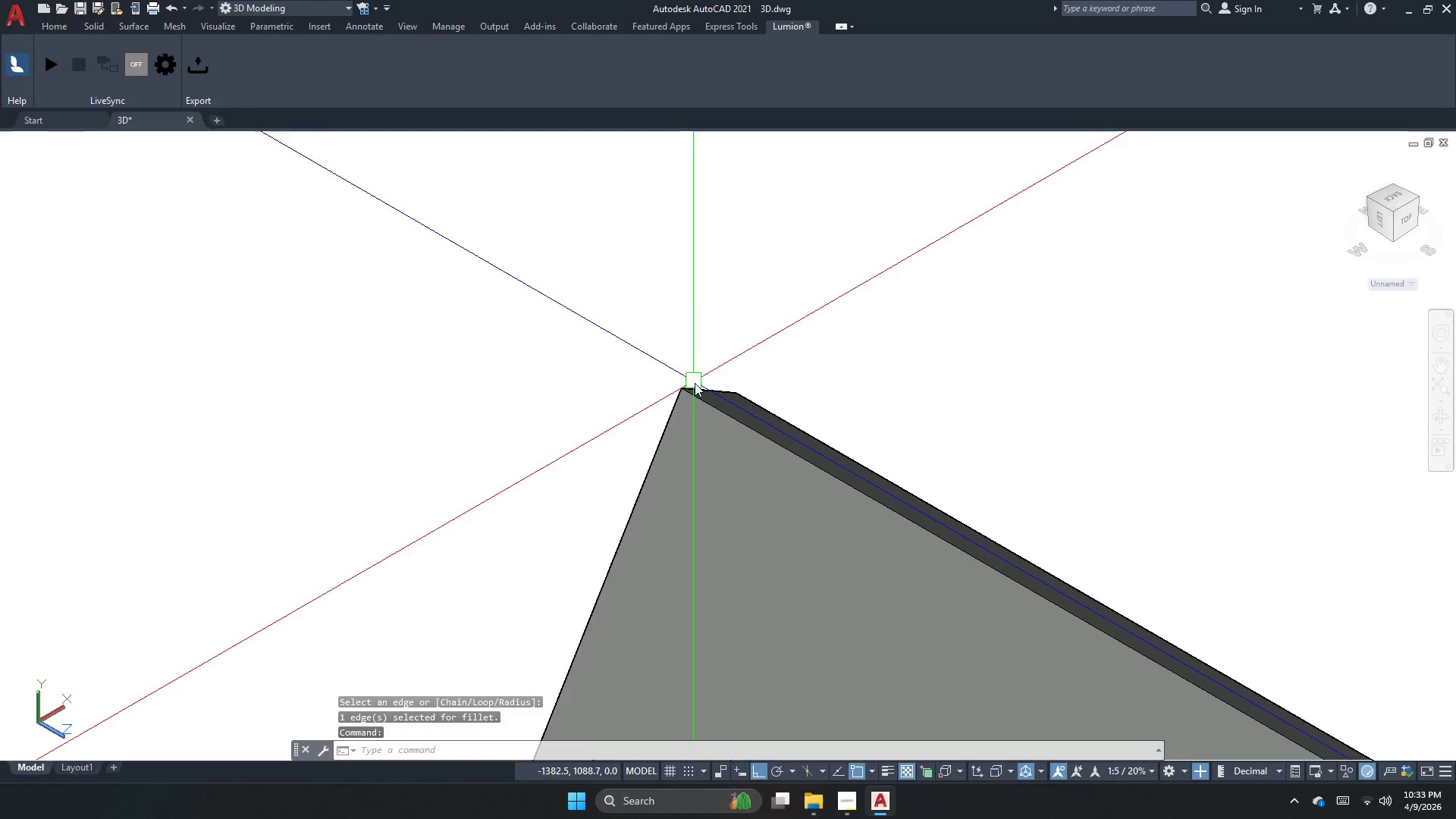 
key(Space)
 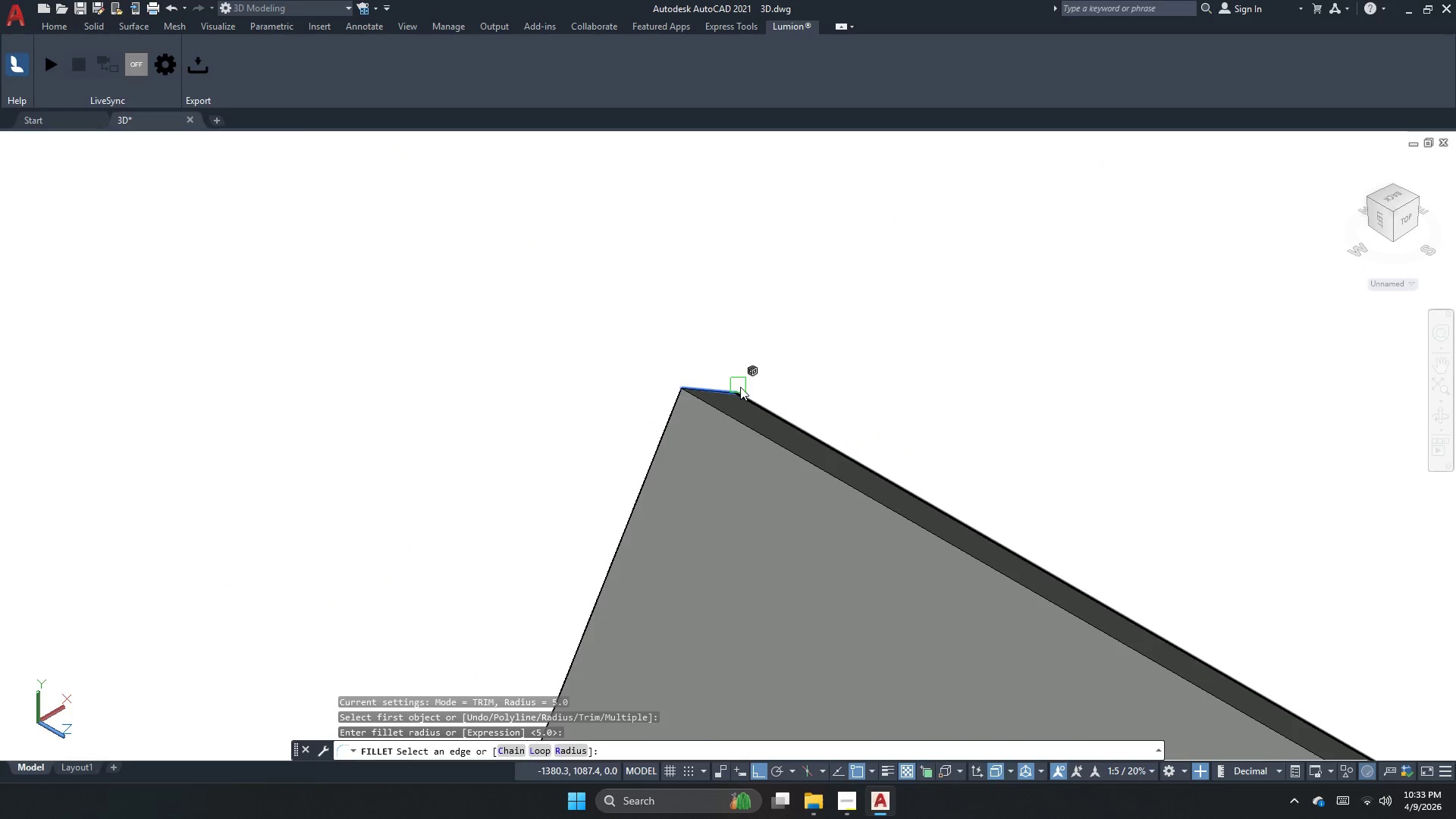 
key(Space)
 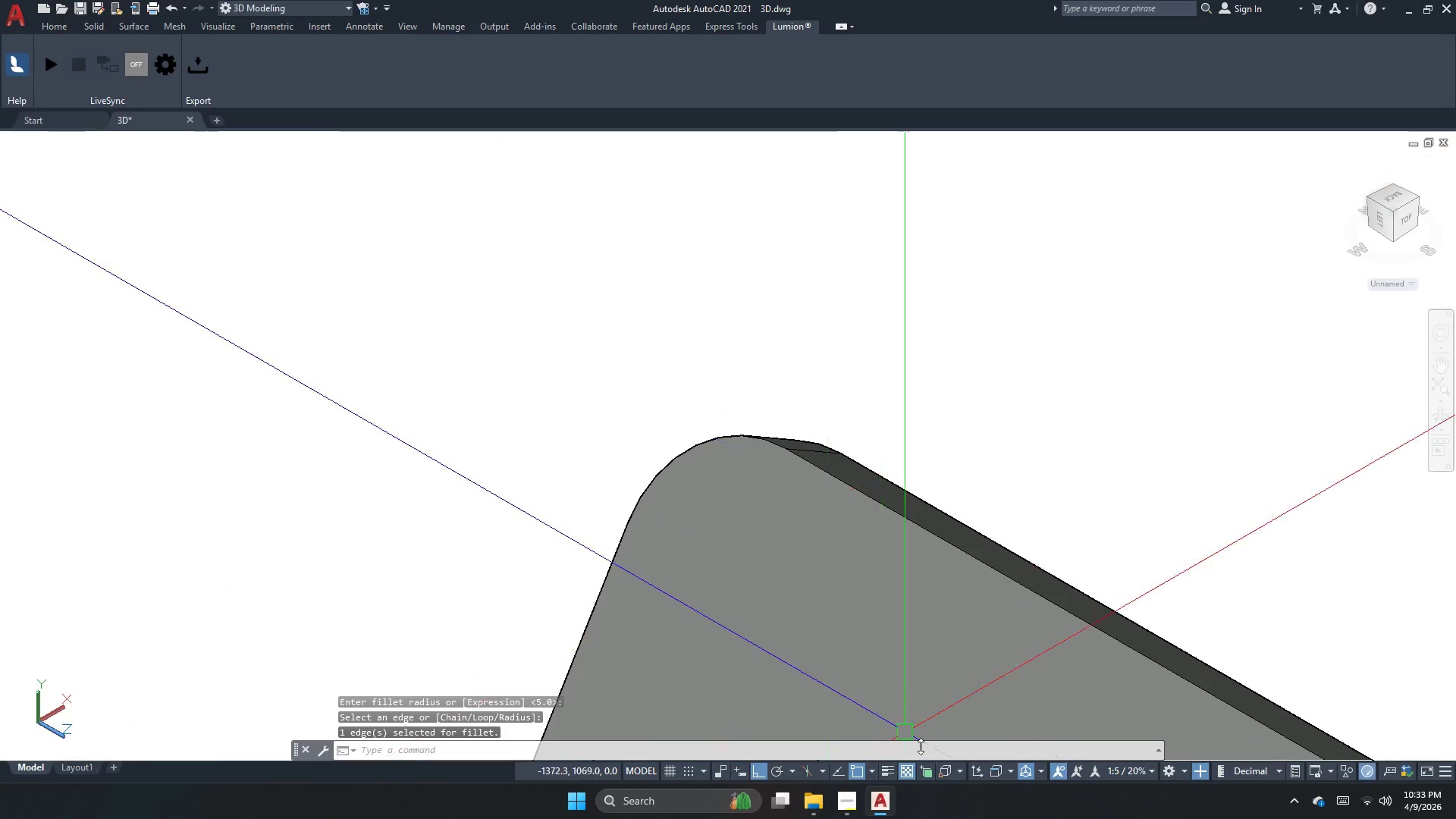 
key(Escape)